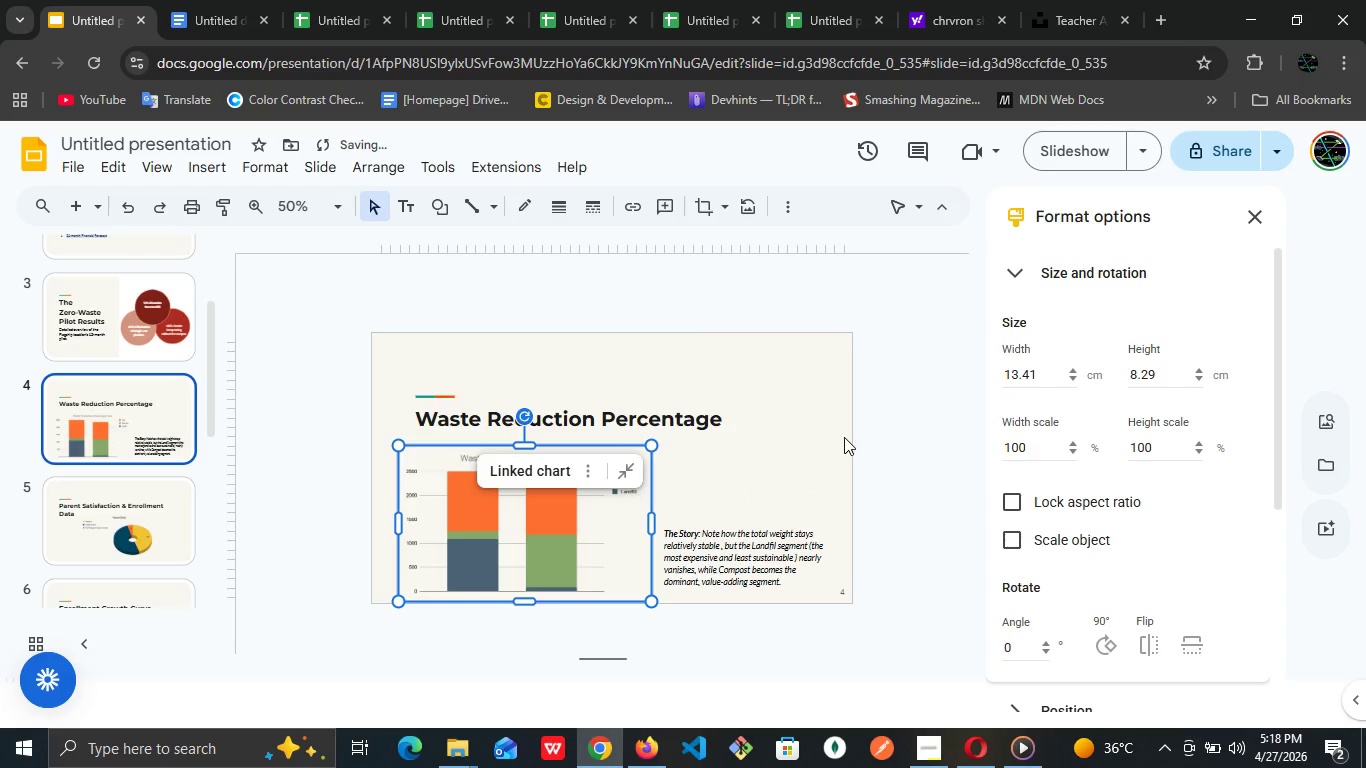 
left_click([844, 437])
 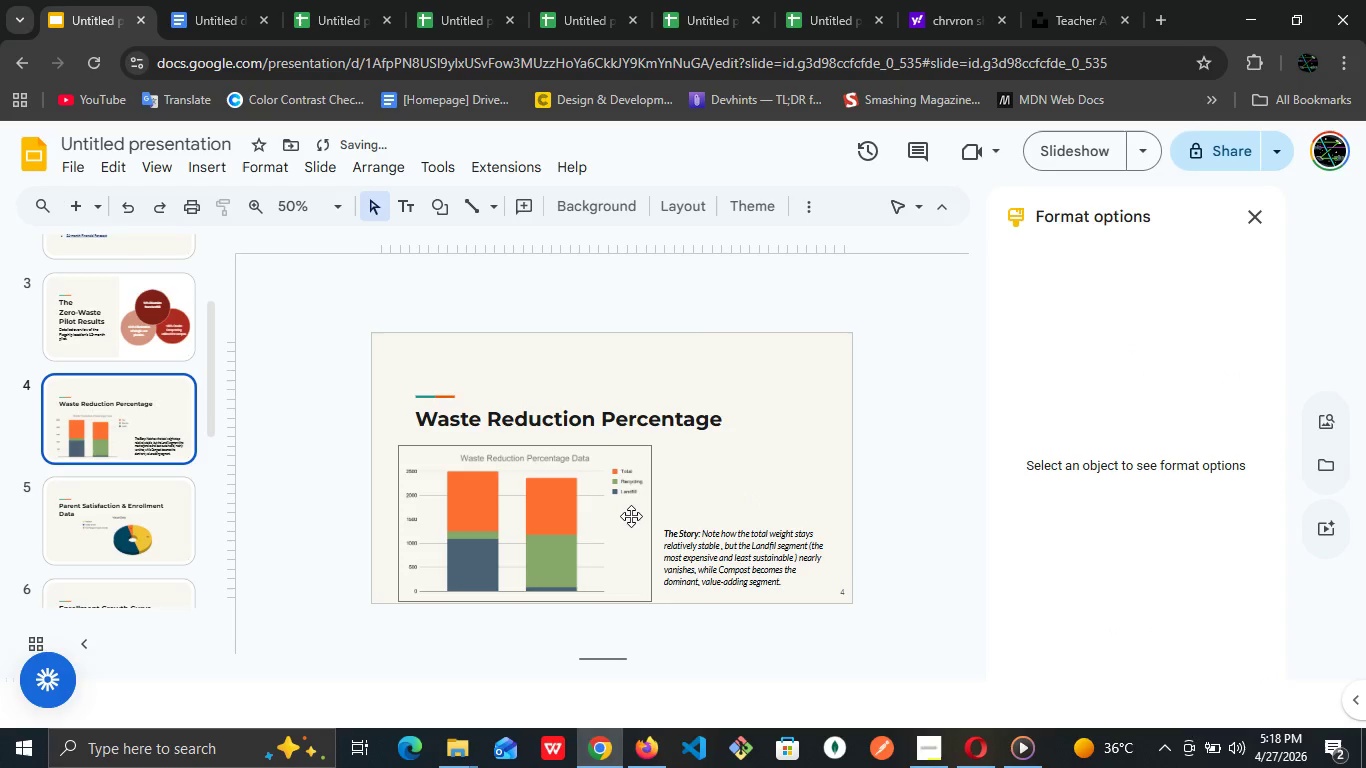 
left_click([631, 516])
 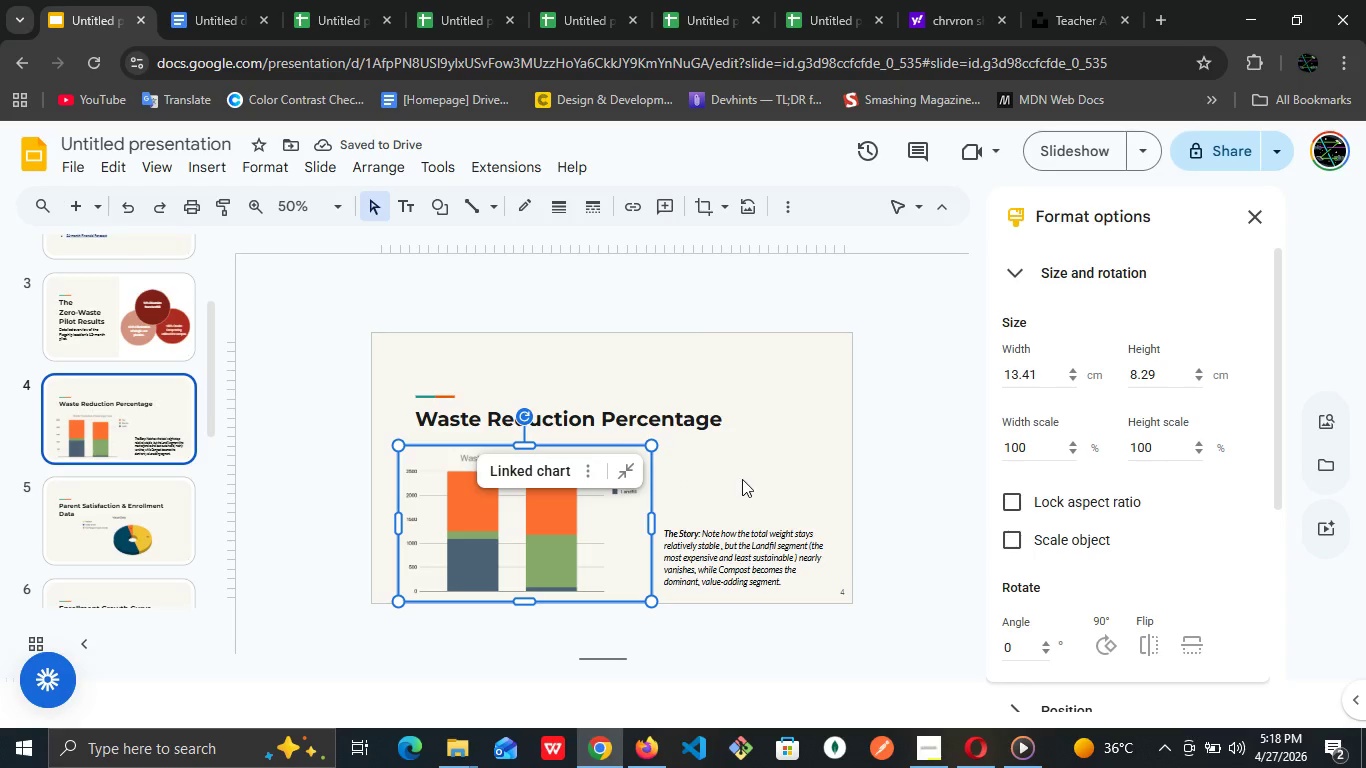 
left_click([742, 479])
 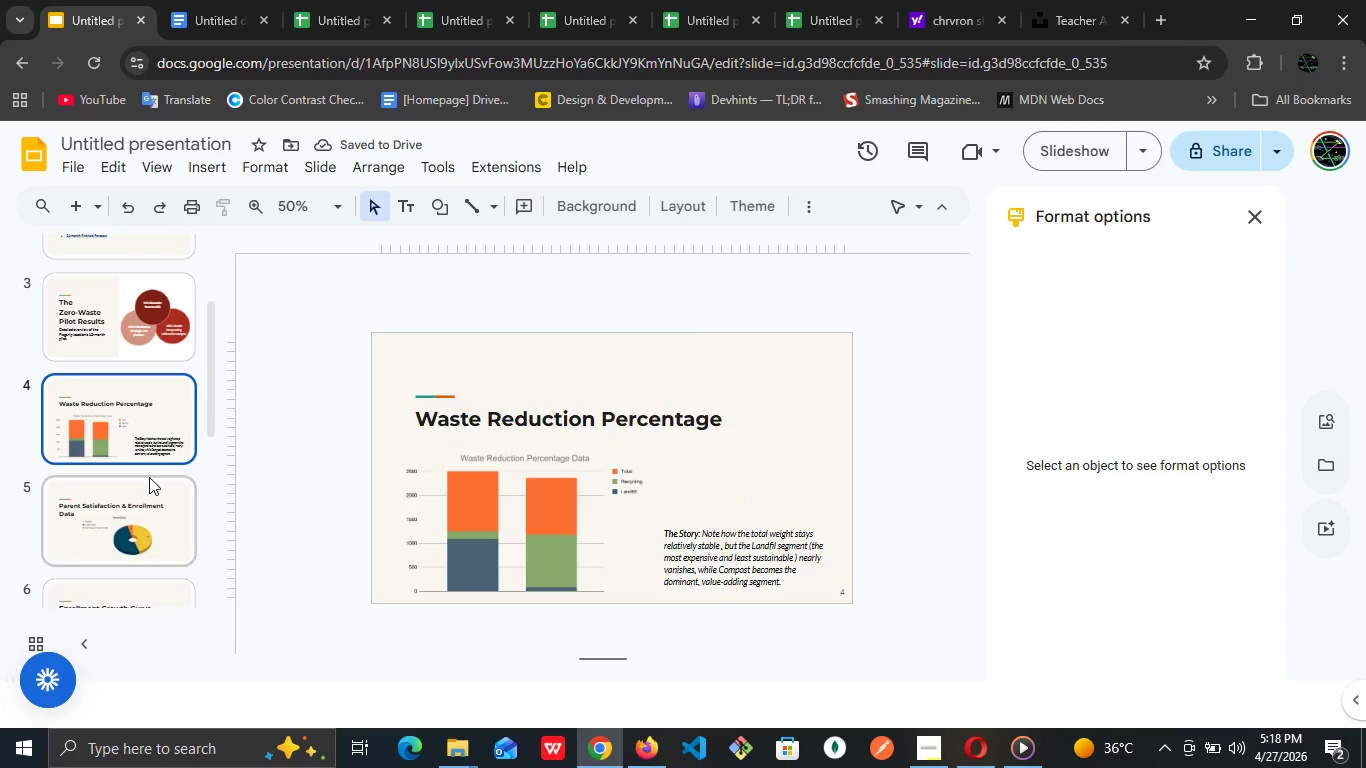 
left_click([149, 482])
 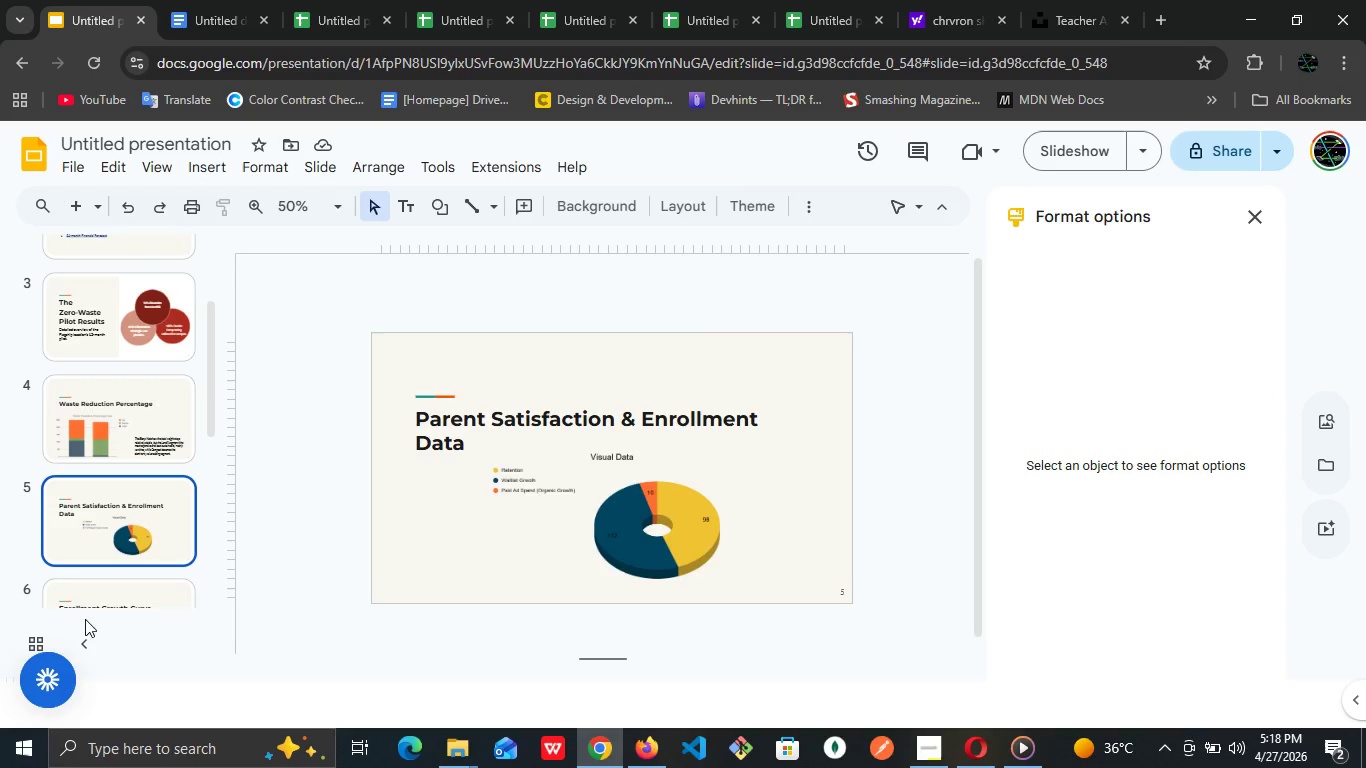 
scroll: coordinate [103, 597], scroll_direction: down, amount: 3.0
 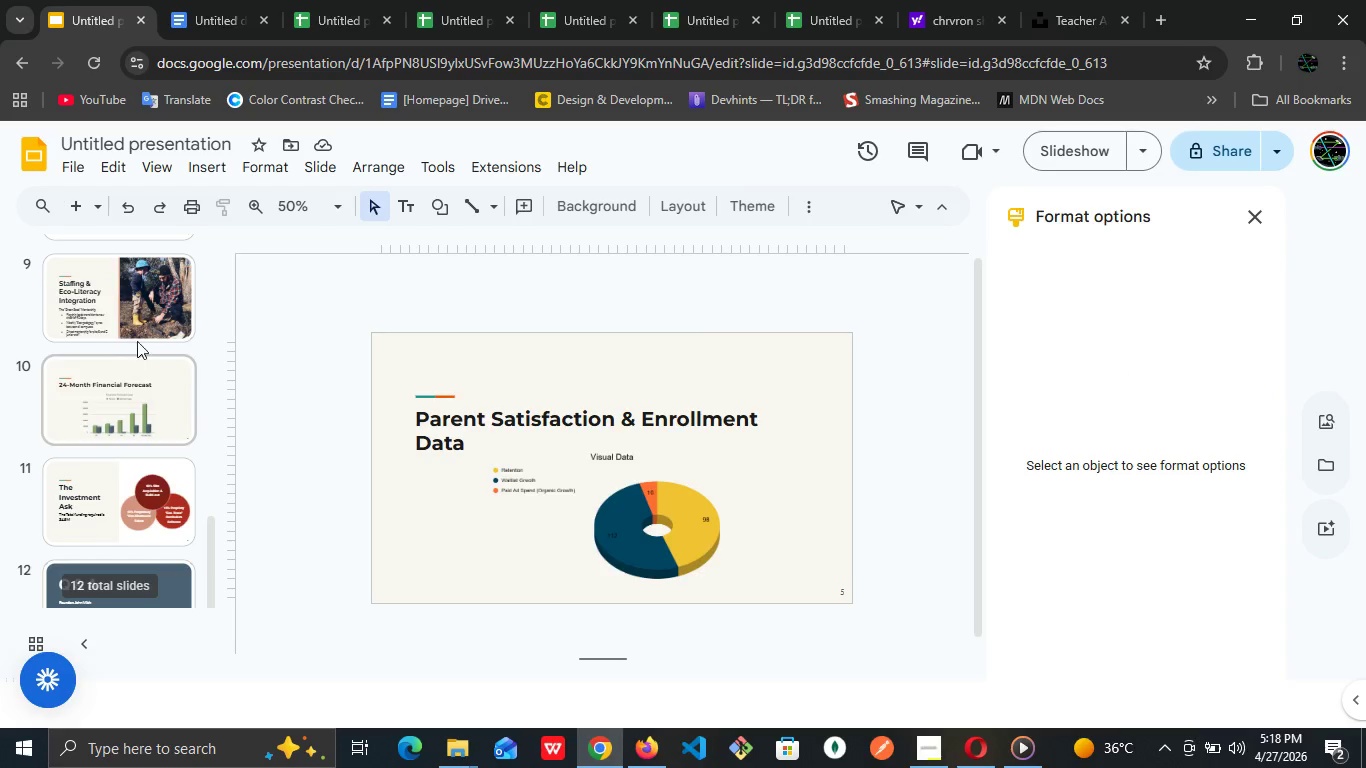 
left_click([140, 323])
 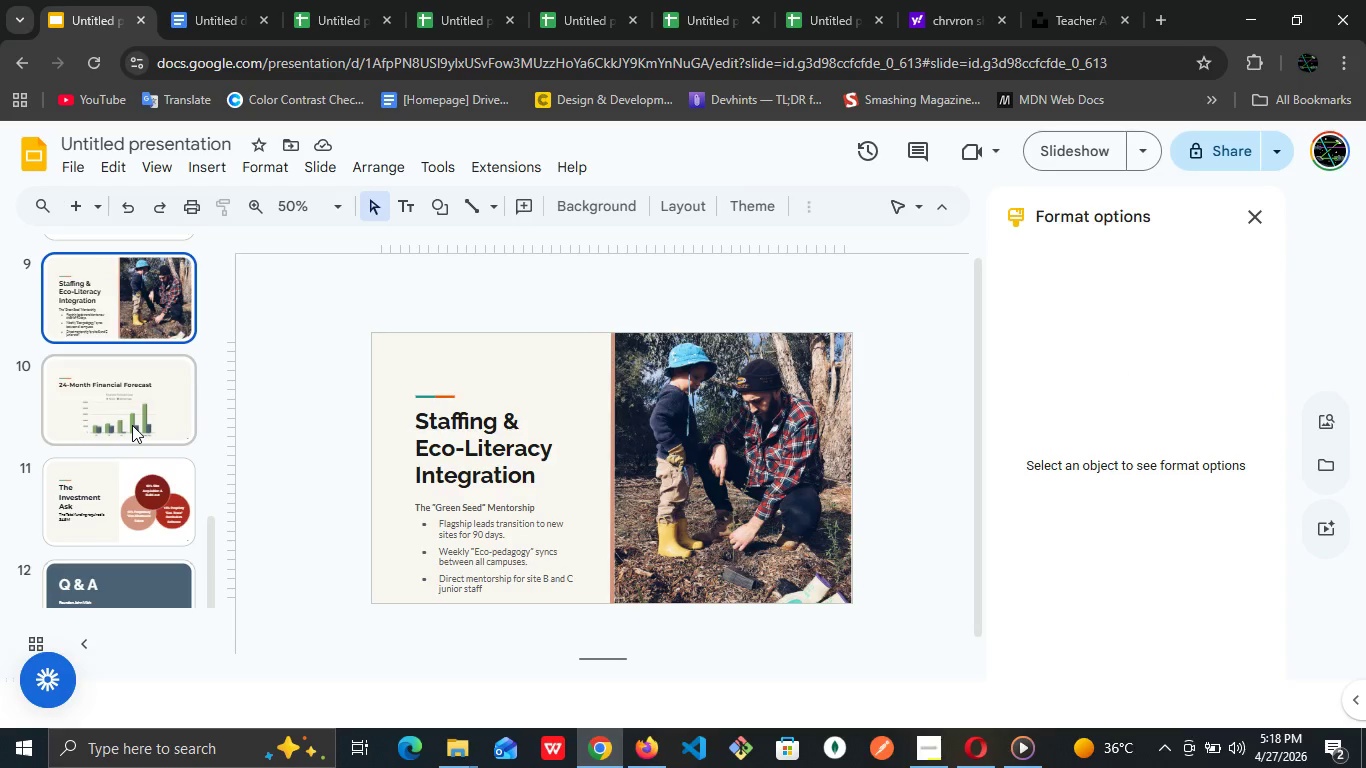 
left_click([132, 425])
 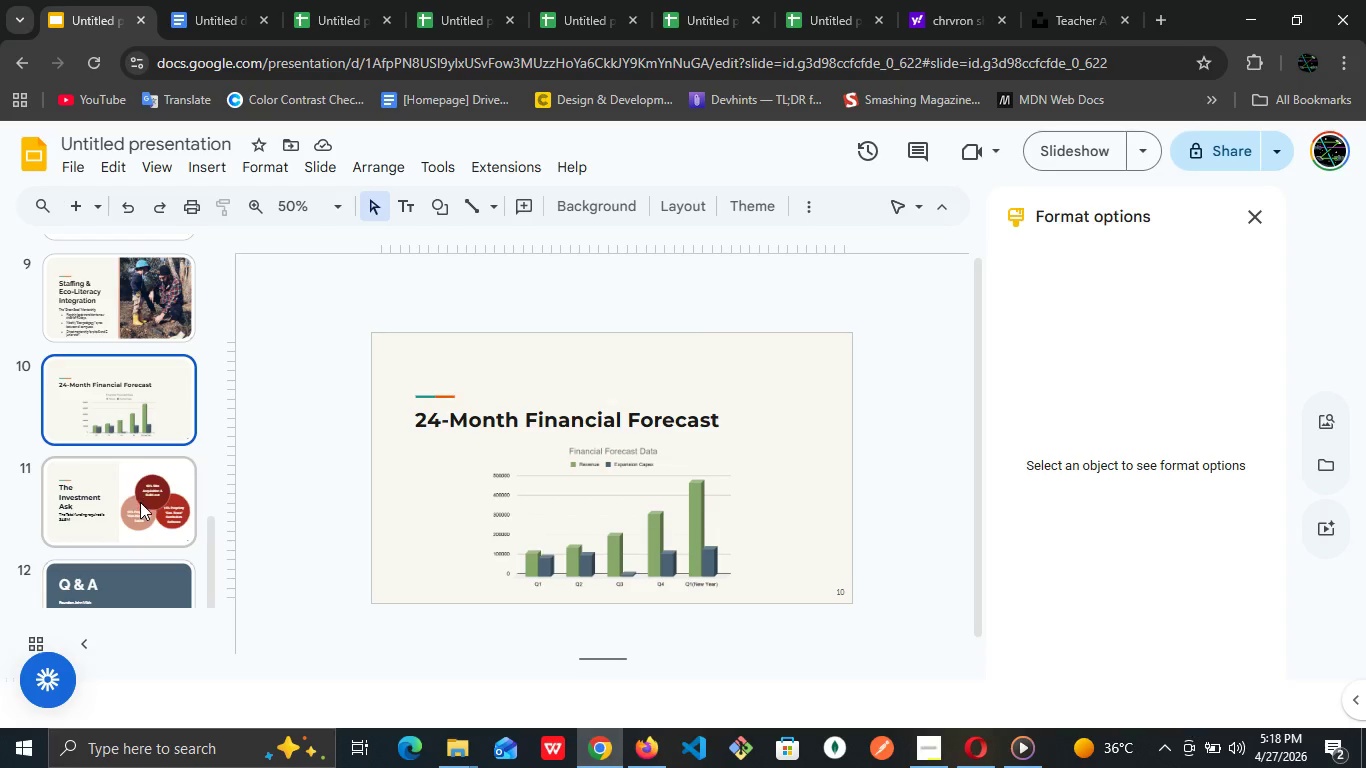 
left_click([140, 502])
 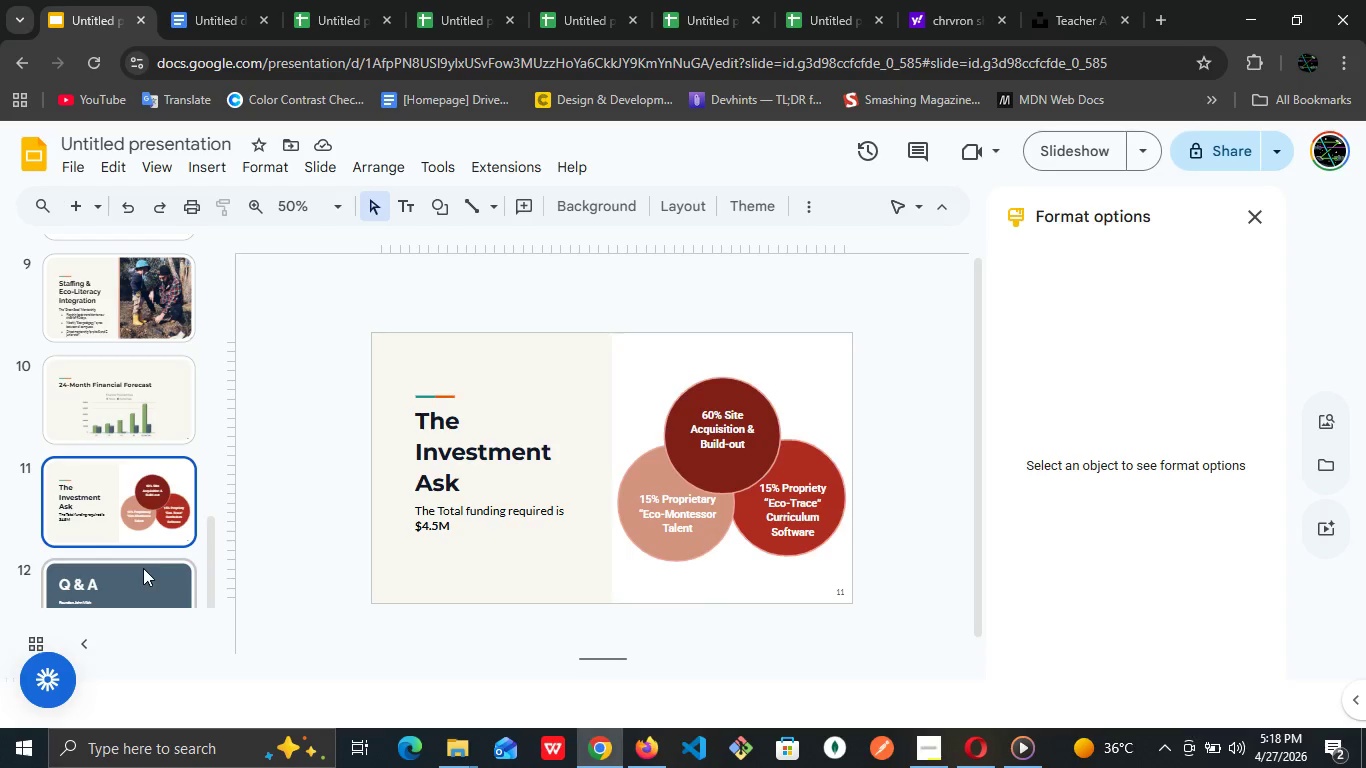 
left_click([142, 569])
 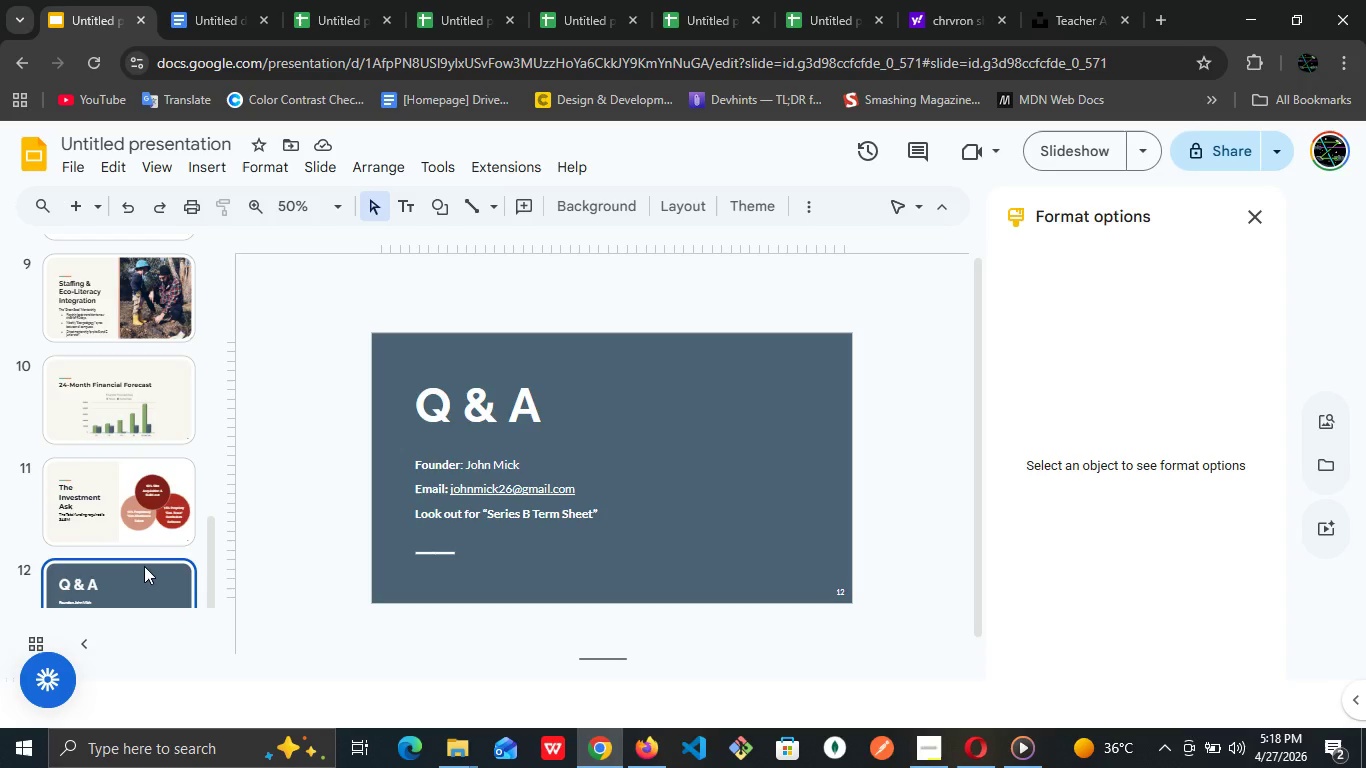 
scroll: coordinate [144, 566], scroll_direction: down, amount: 1.0
 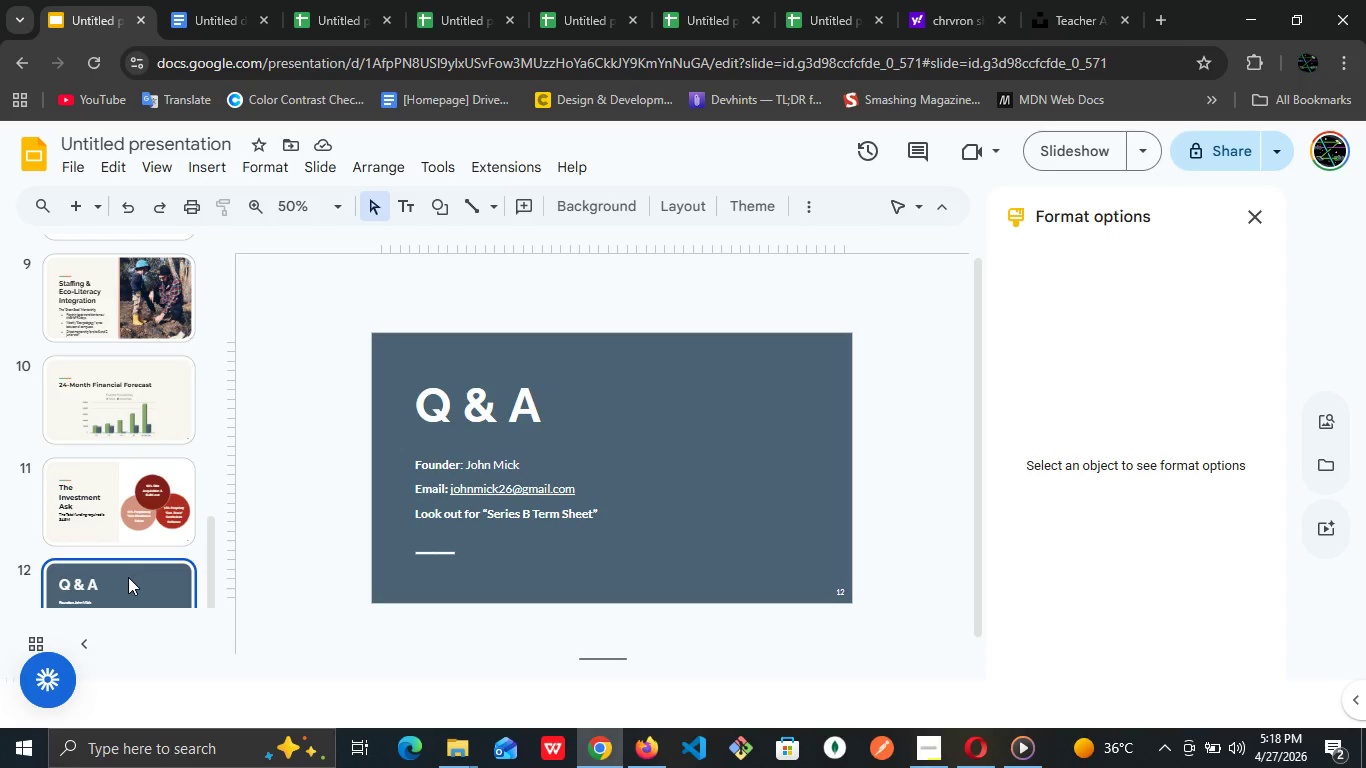 
left_click([128, 577])
 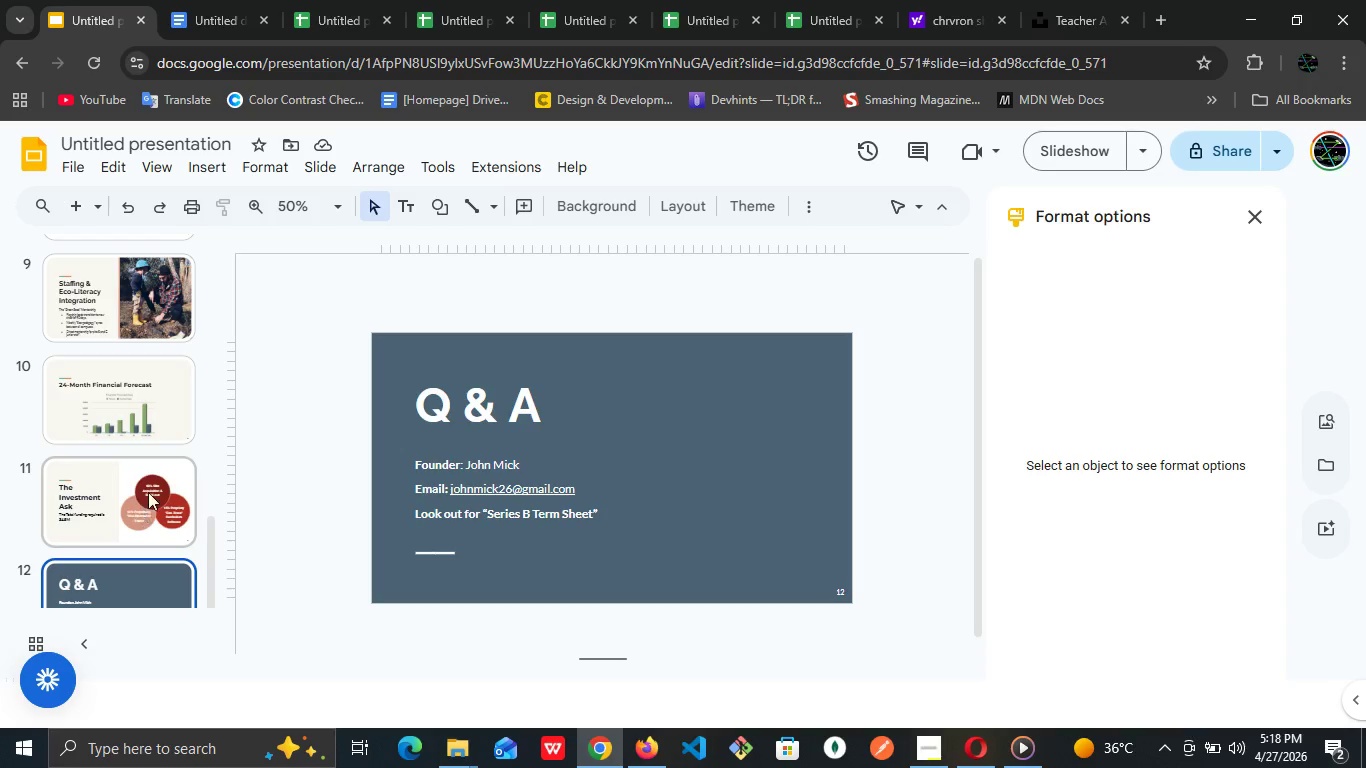 
scroll: coordinate [157, 490], scroll_direction: up, amount: 4.0
 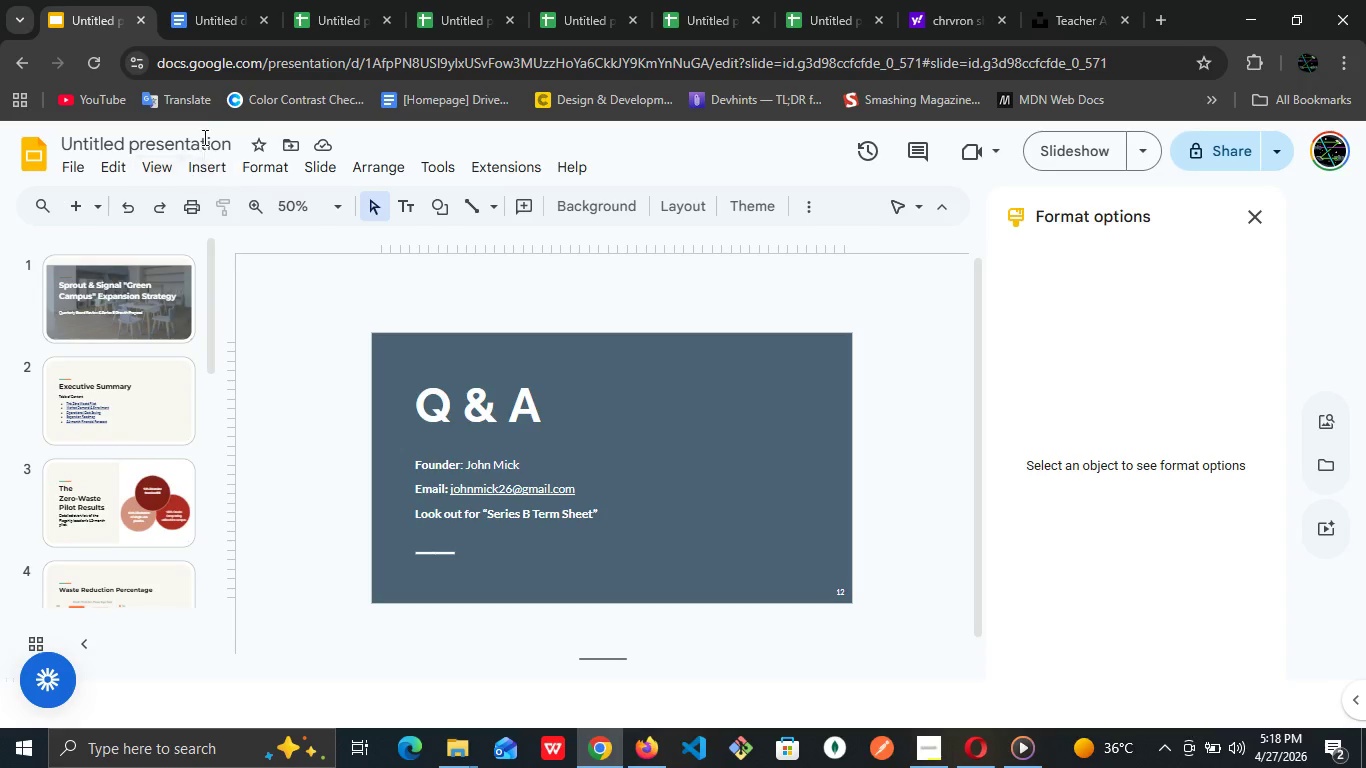 
left_click([204, 134])
 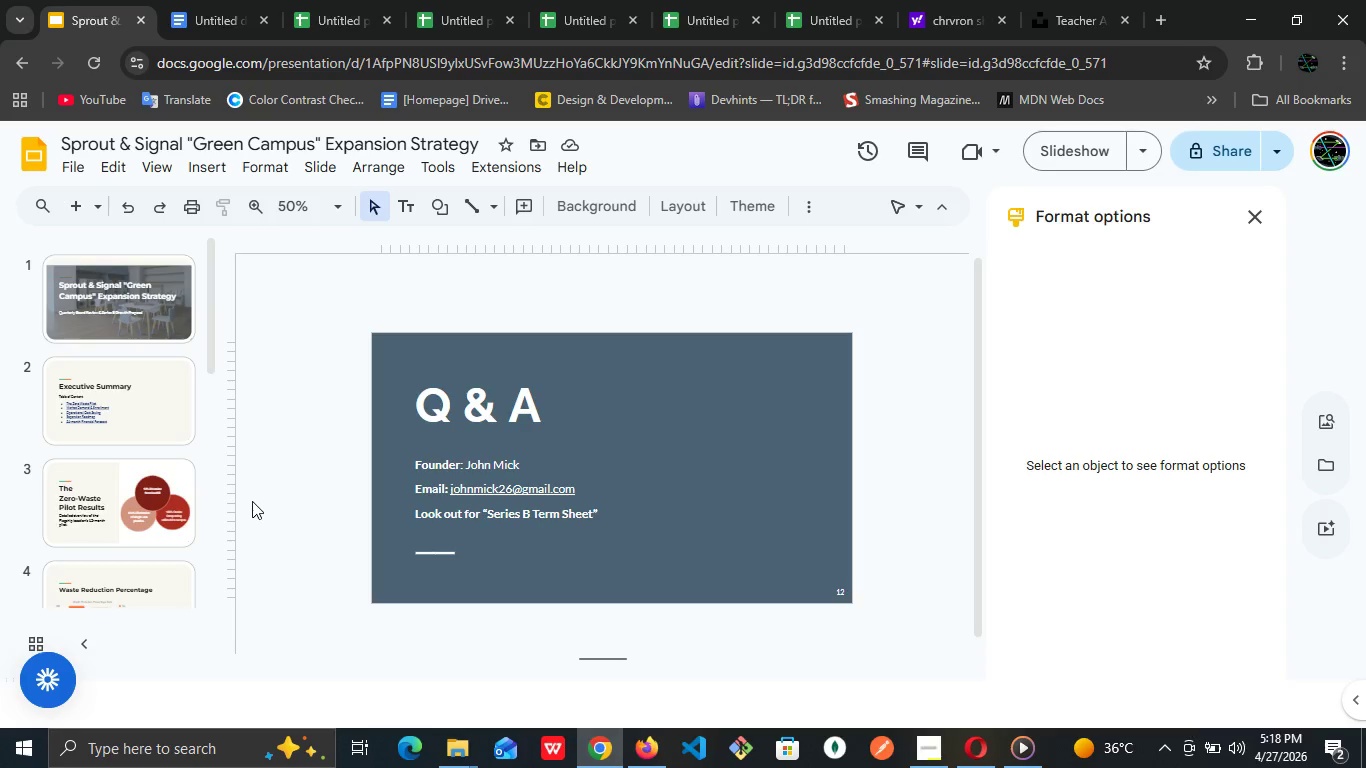 
wait(5.77)
 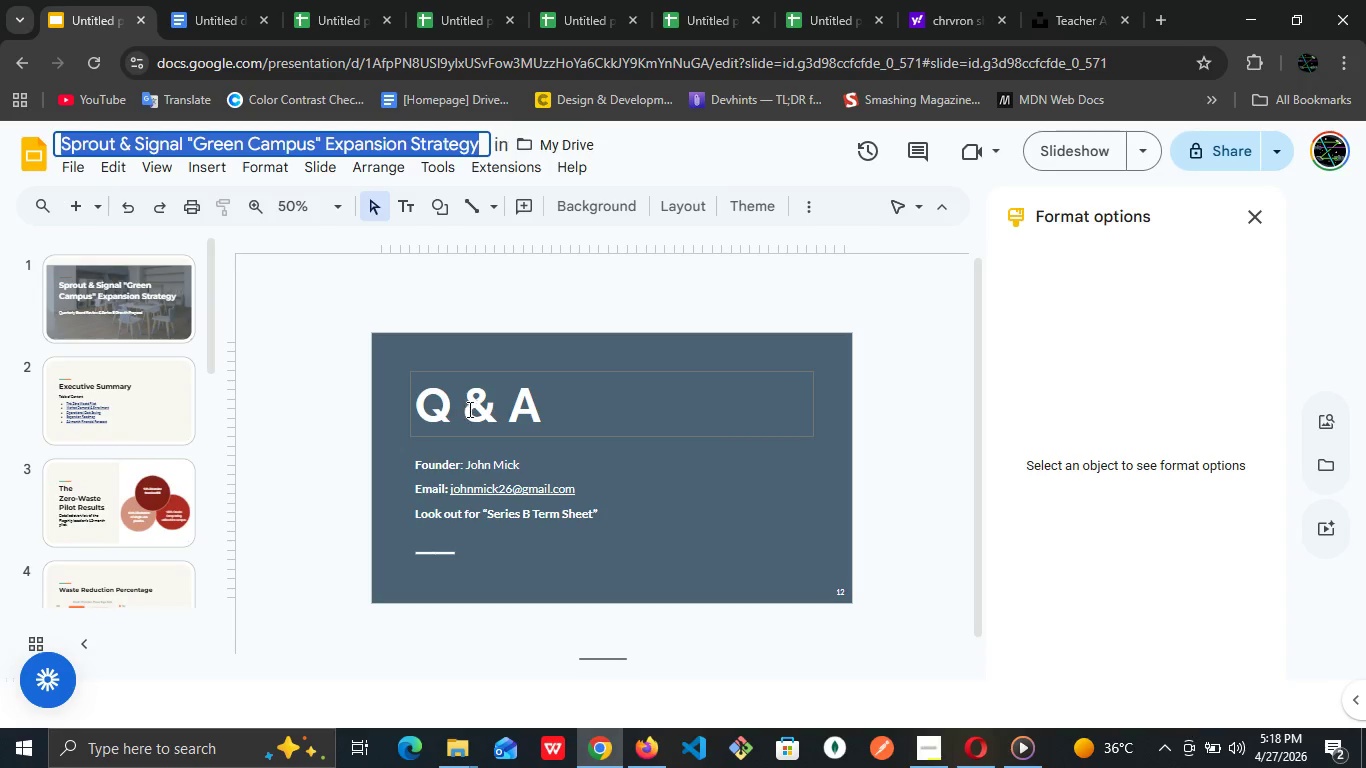 
scroll: coordinate [99, 502], scroll_direction: up, amount: 7.0
 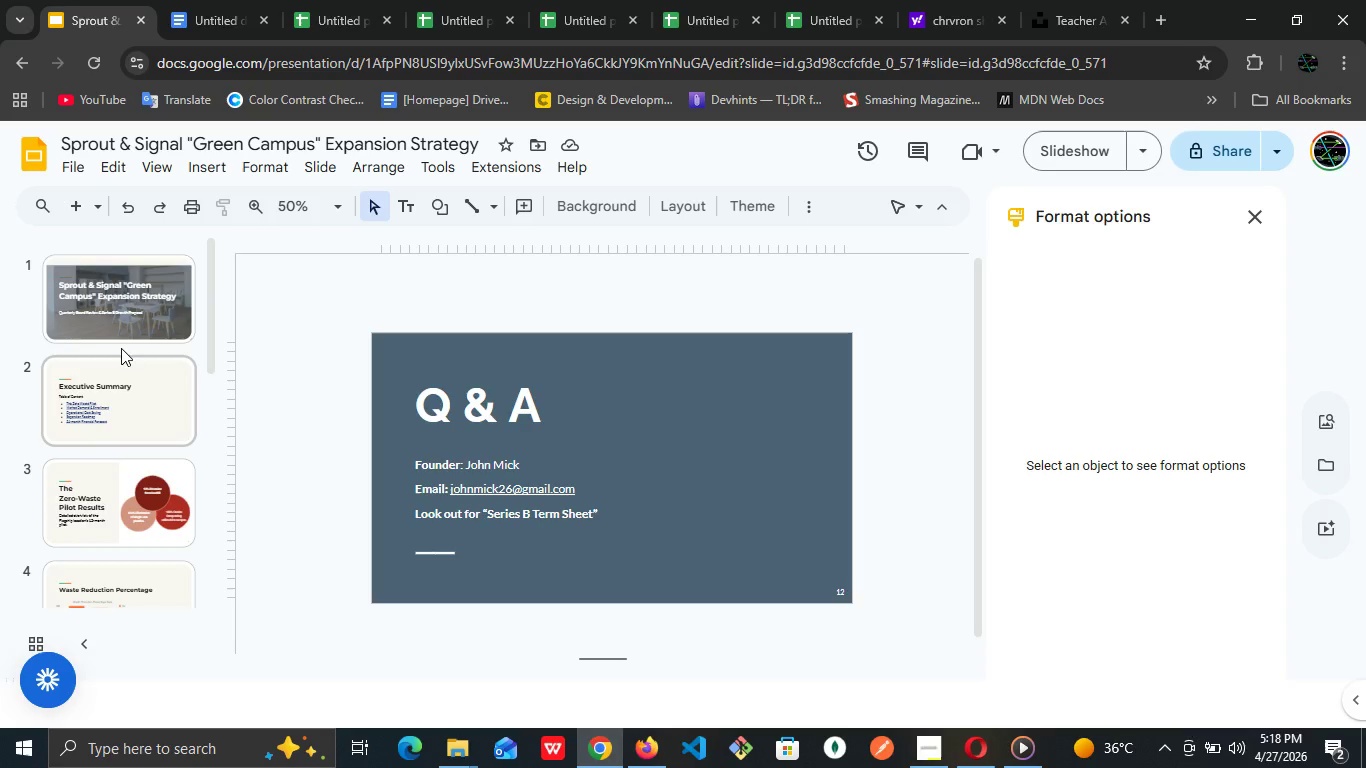 
left_click([121, 348])
 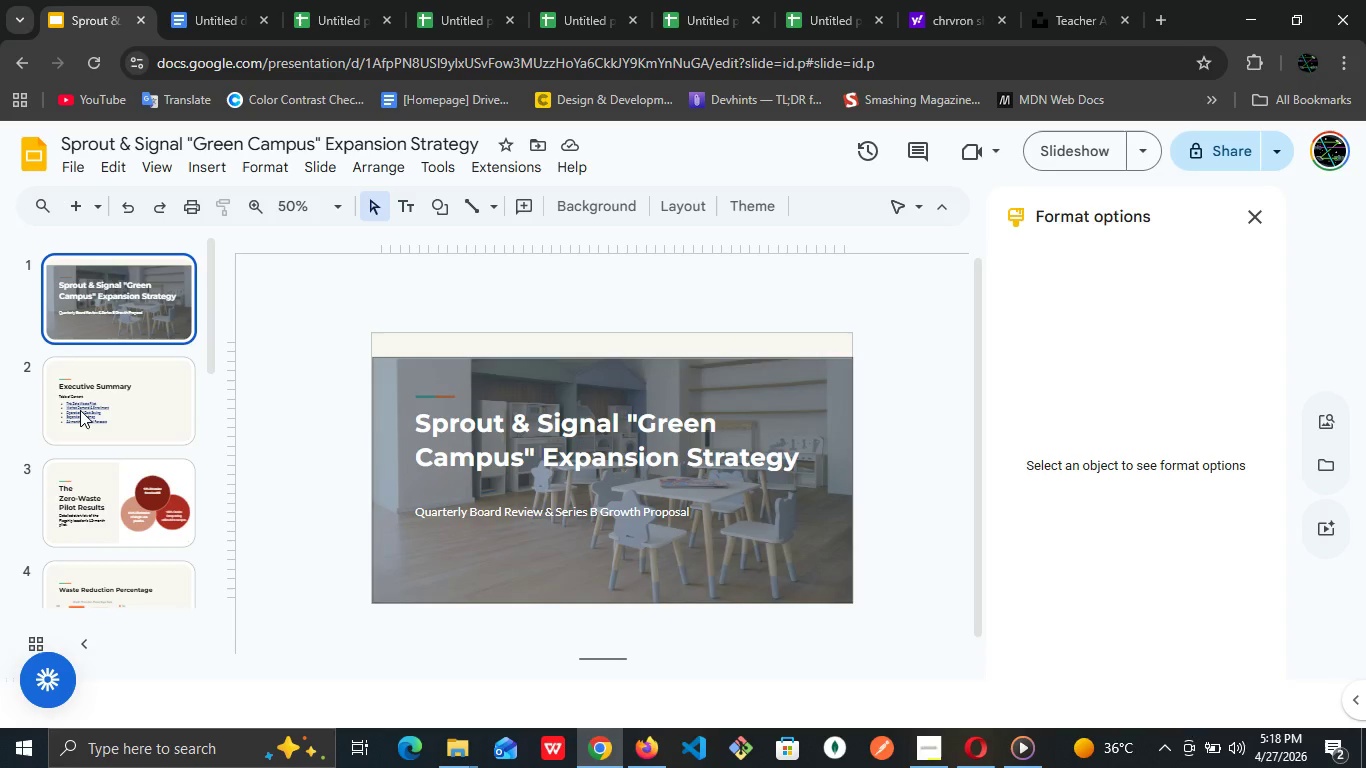 
double_click([80, 410])
 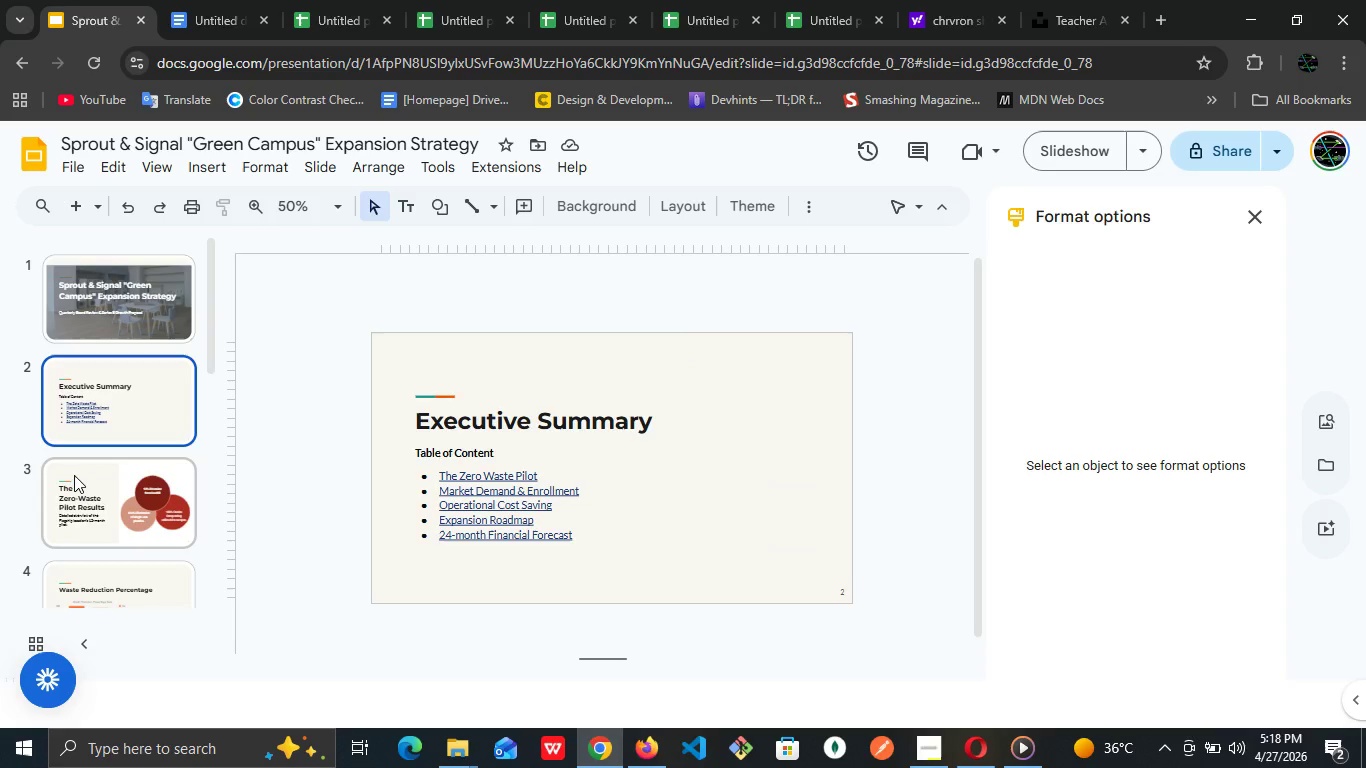 
left_click([75, 476])
 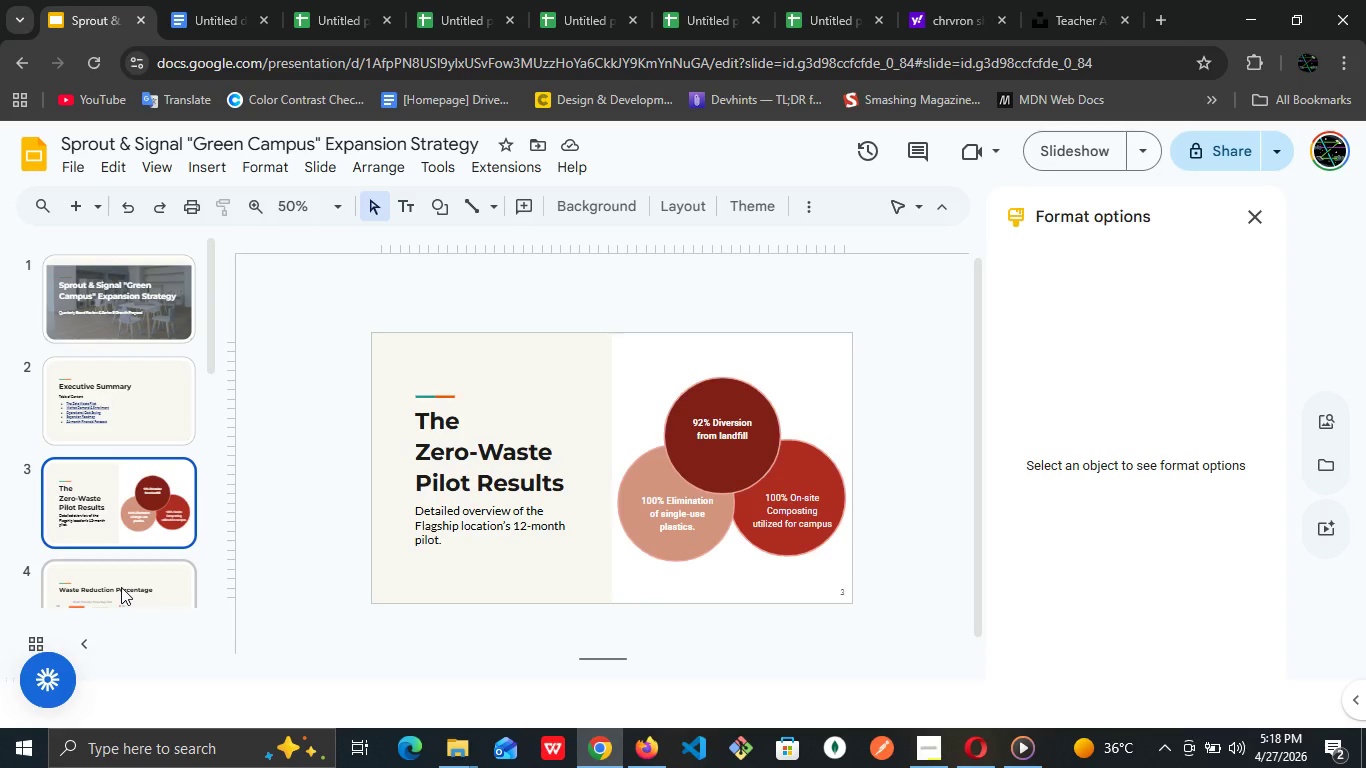 
left_click([121, 587])
 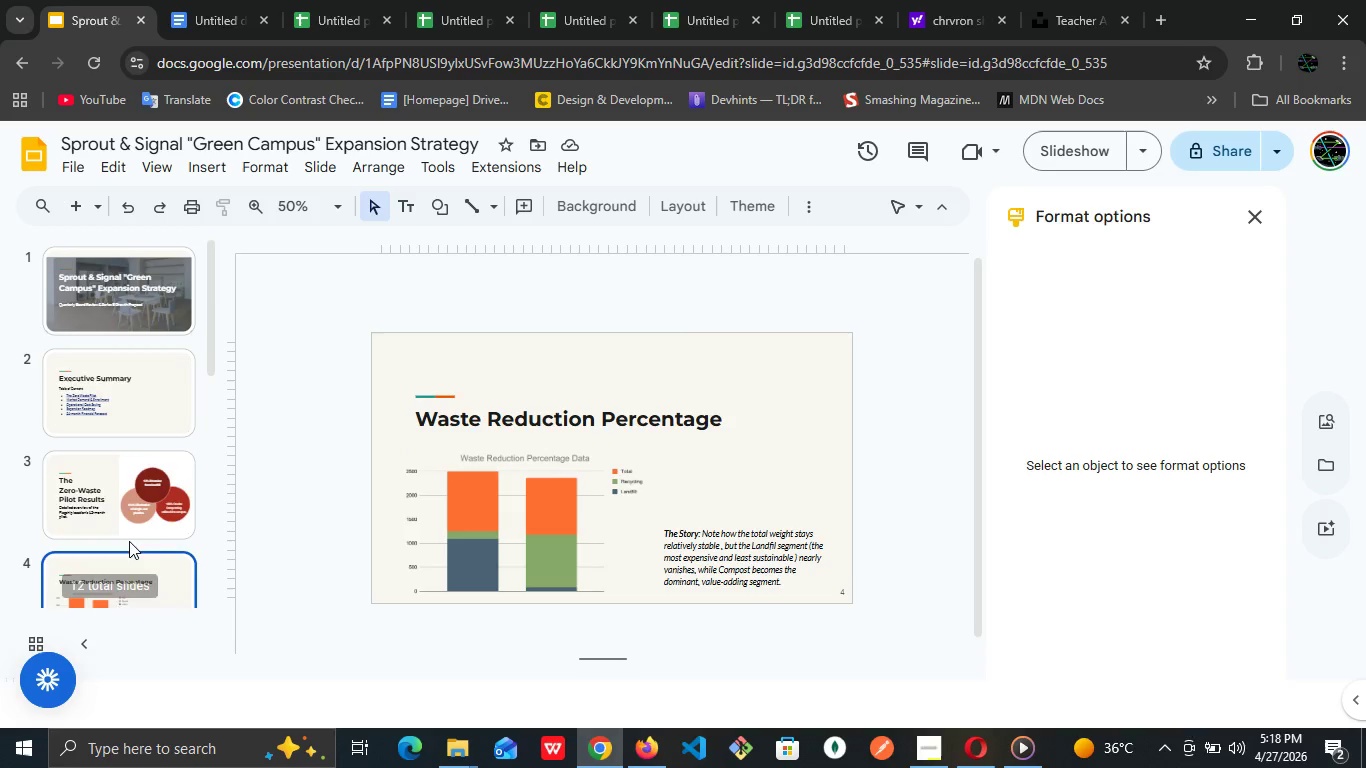 
scroll: coordinate [129, 540], scroll_direction: down, amount: 1.0
 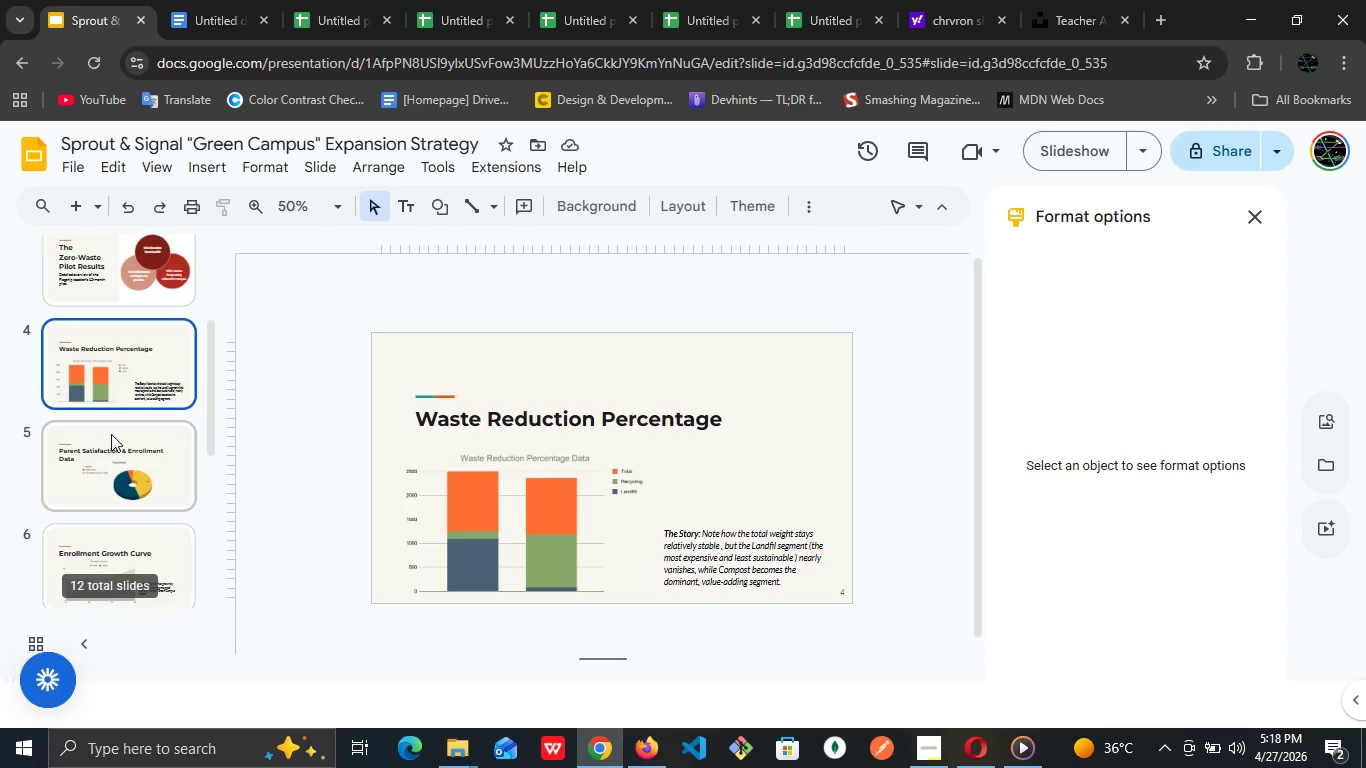 
left_click([111, 434])
 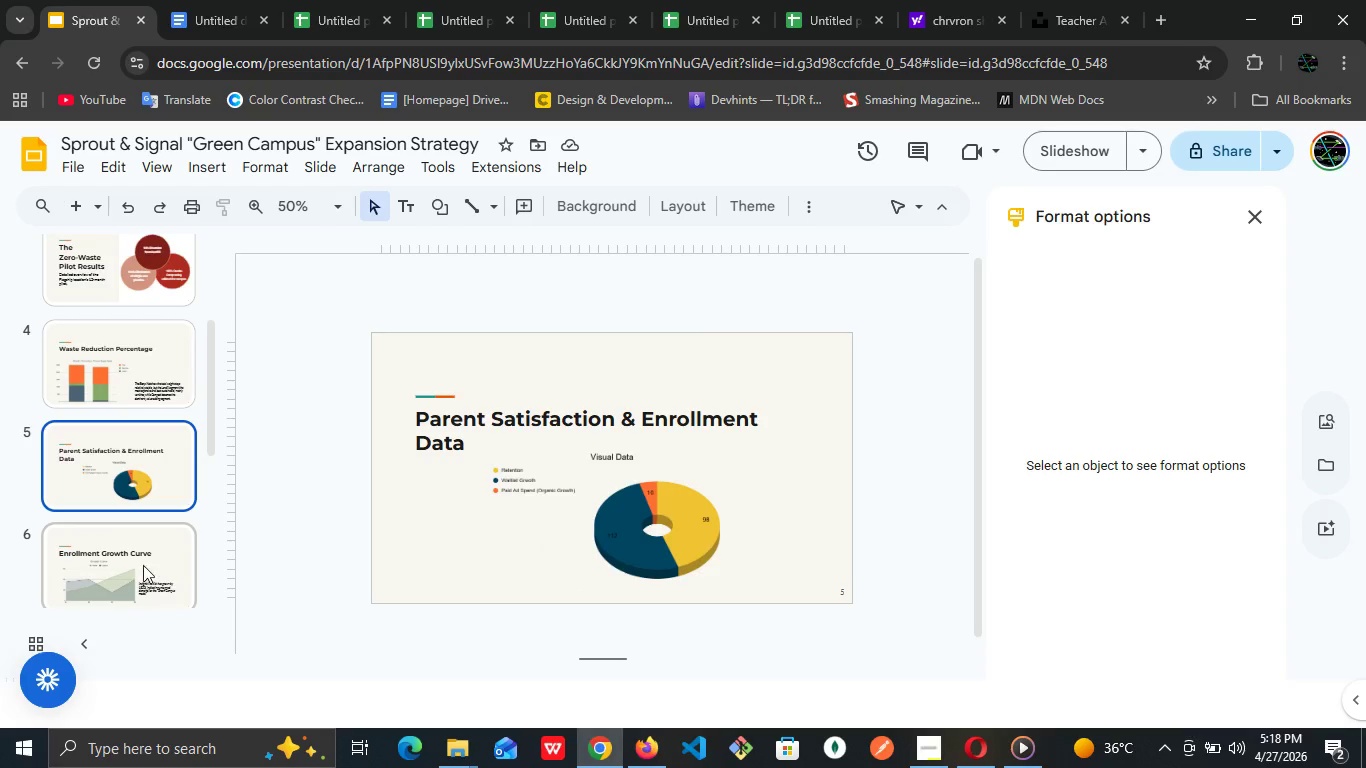 
left_click([140, 572])
 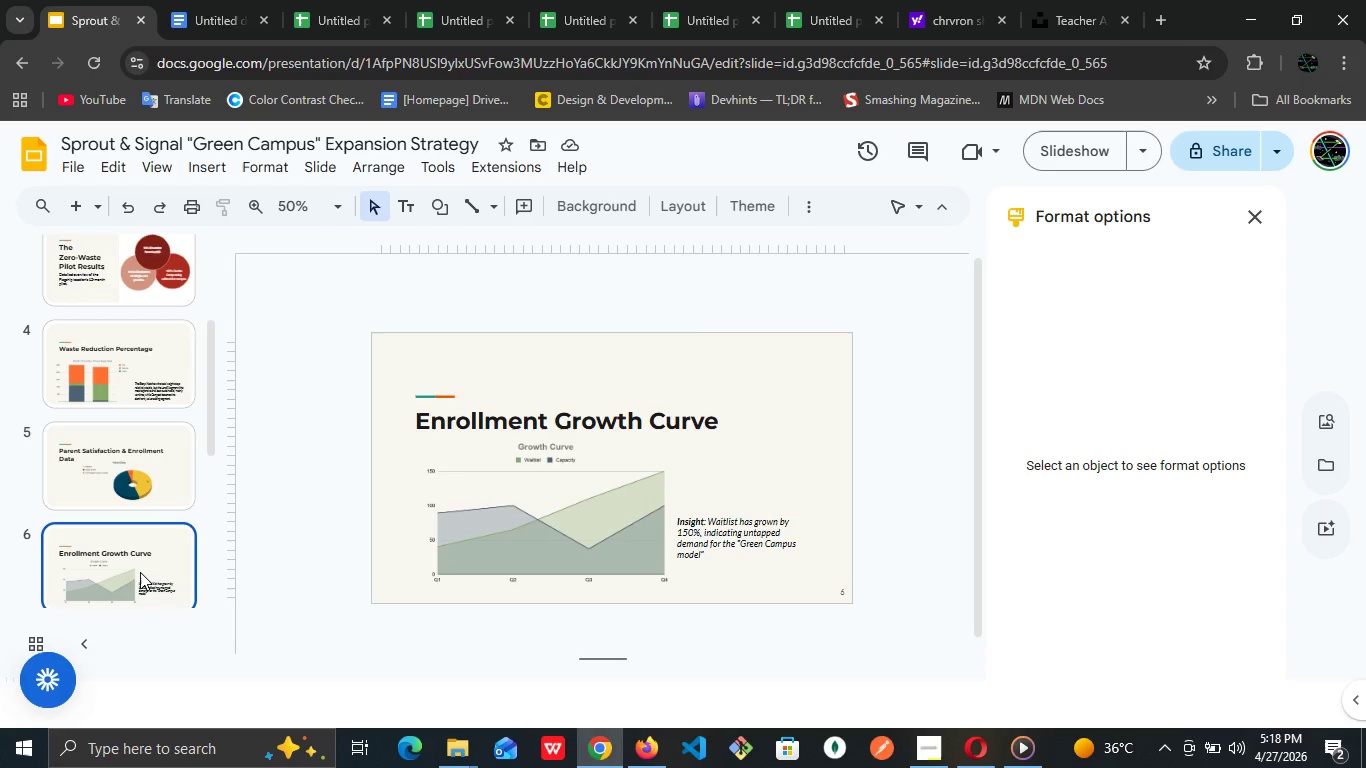 
scroll: coordinate [140, 572], scroll_direction: down, amount: 1.0
 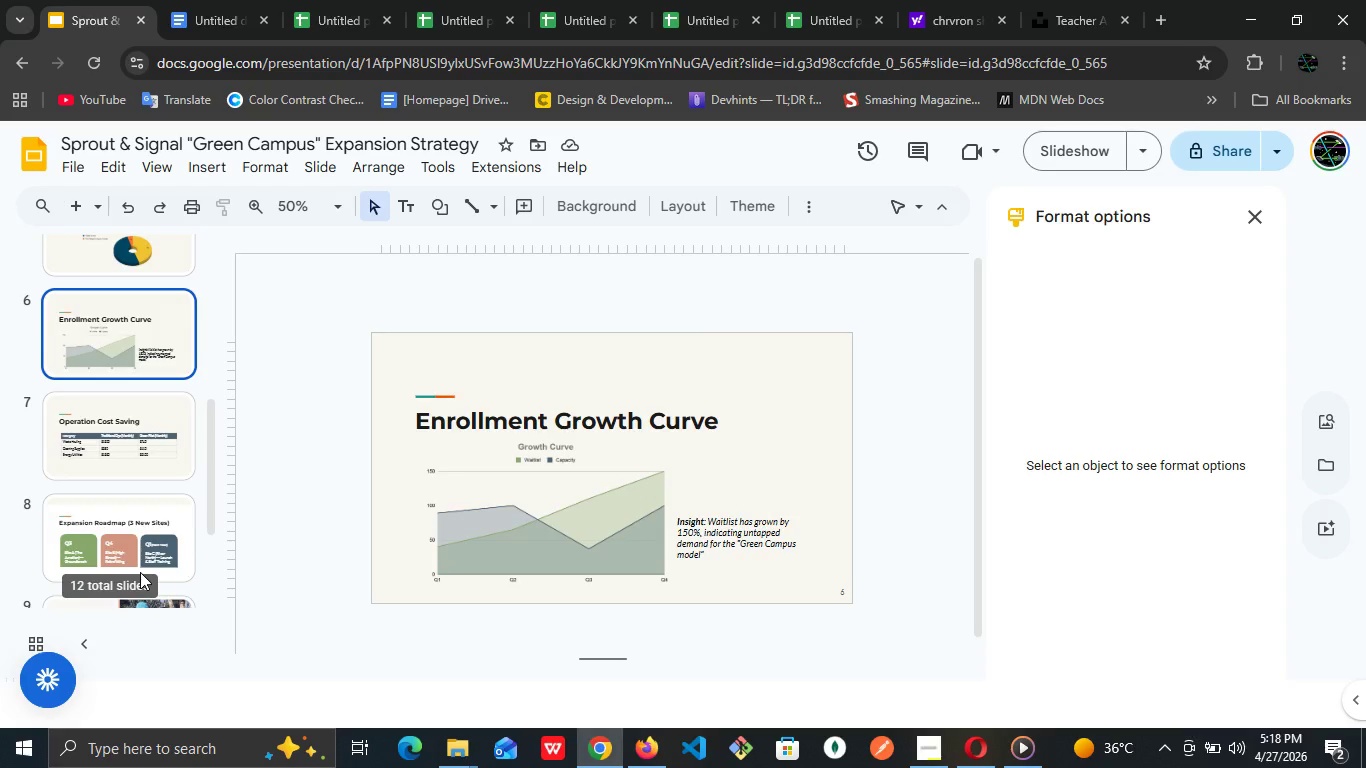 
left_click([140, 435])
 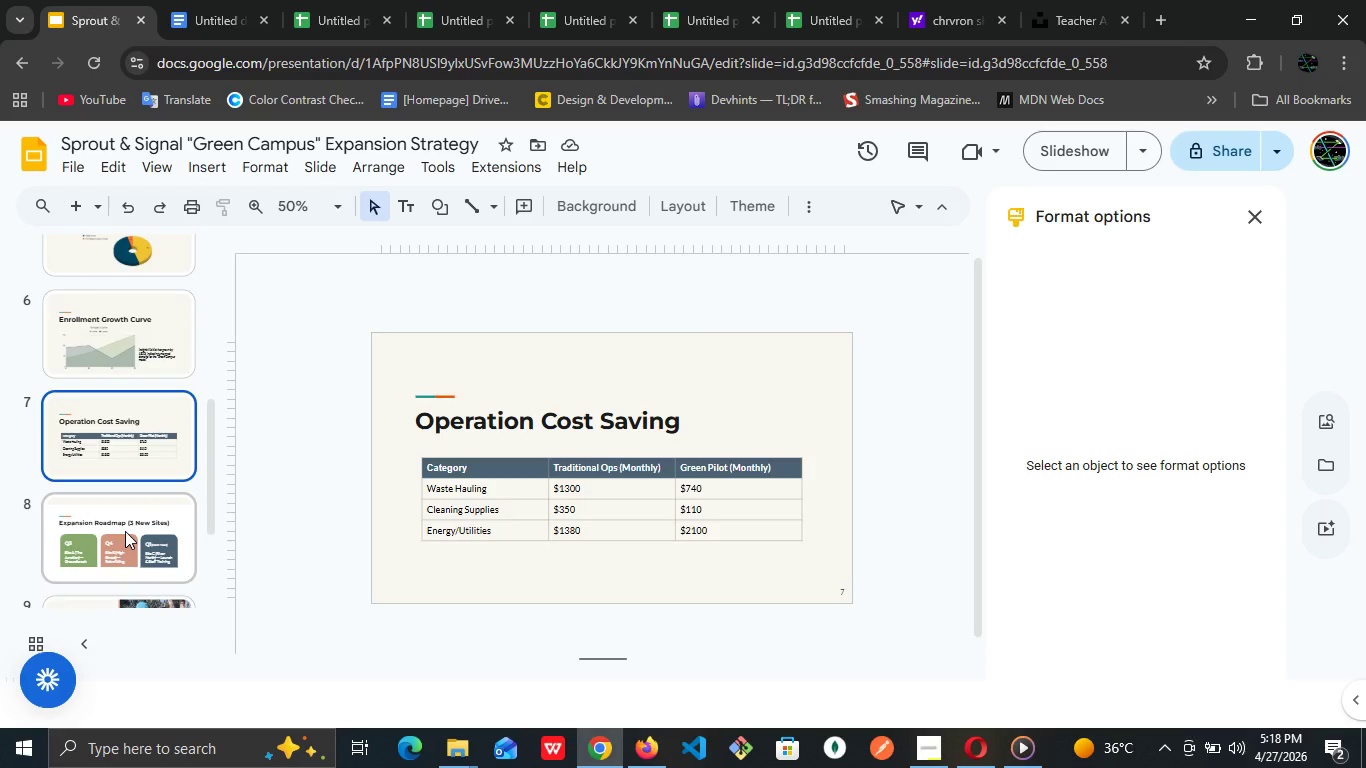 
left_click([125, 531])
 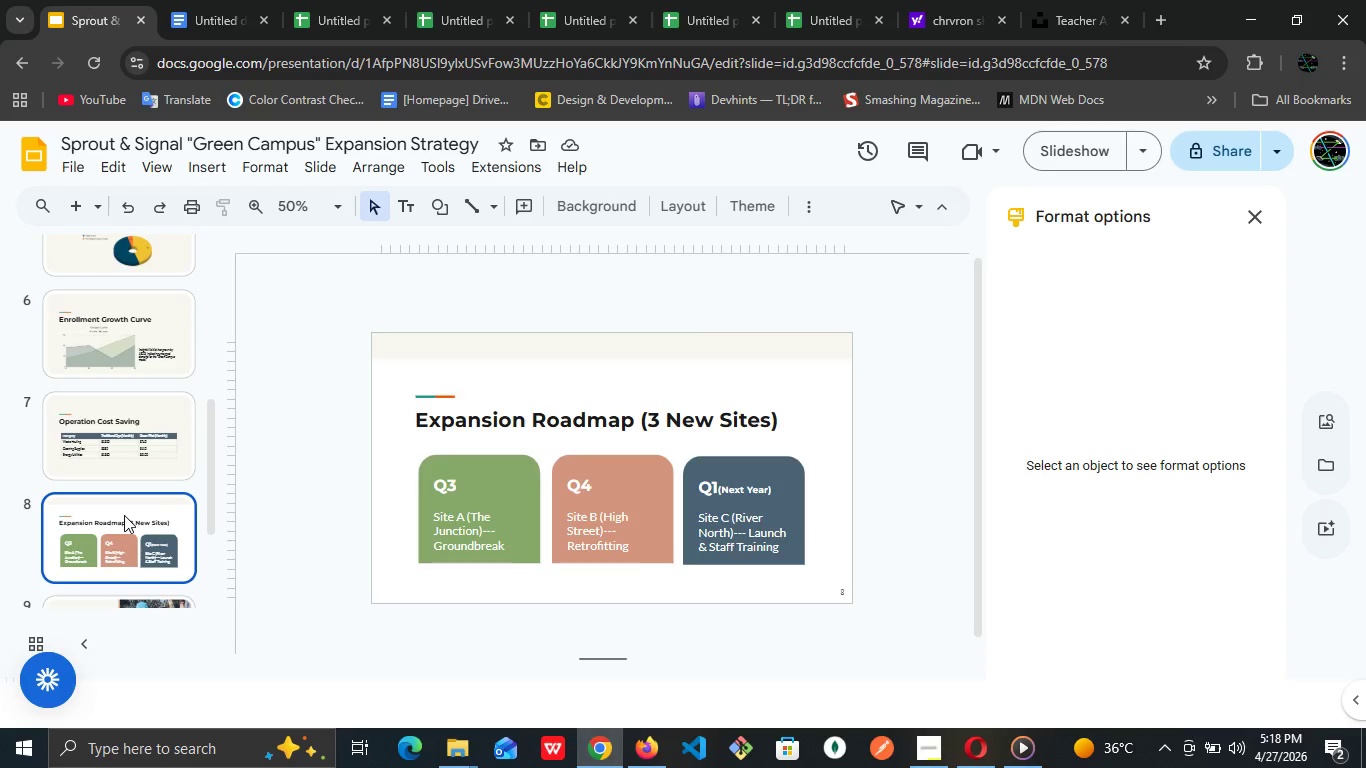 
scroll: coordinate [124, 514], scroll_direction: down, amount: 1.0
 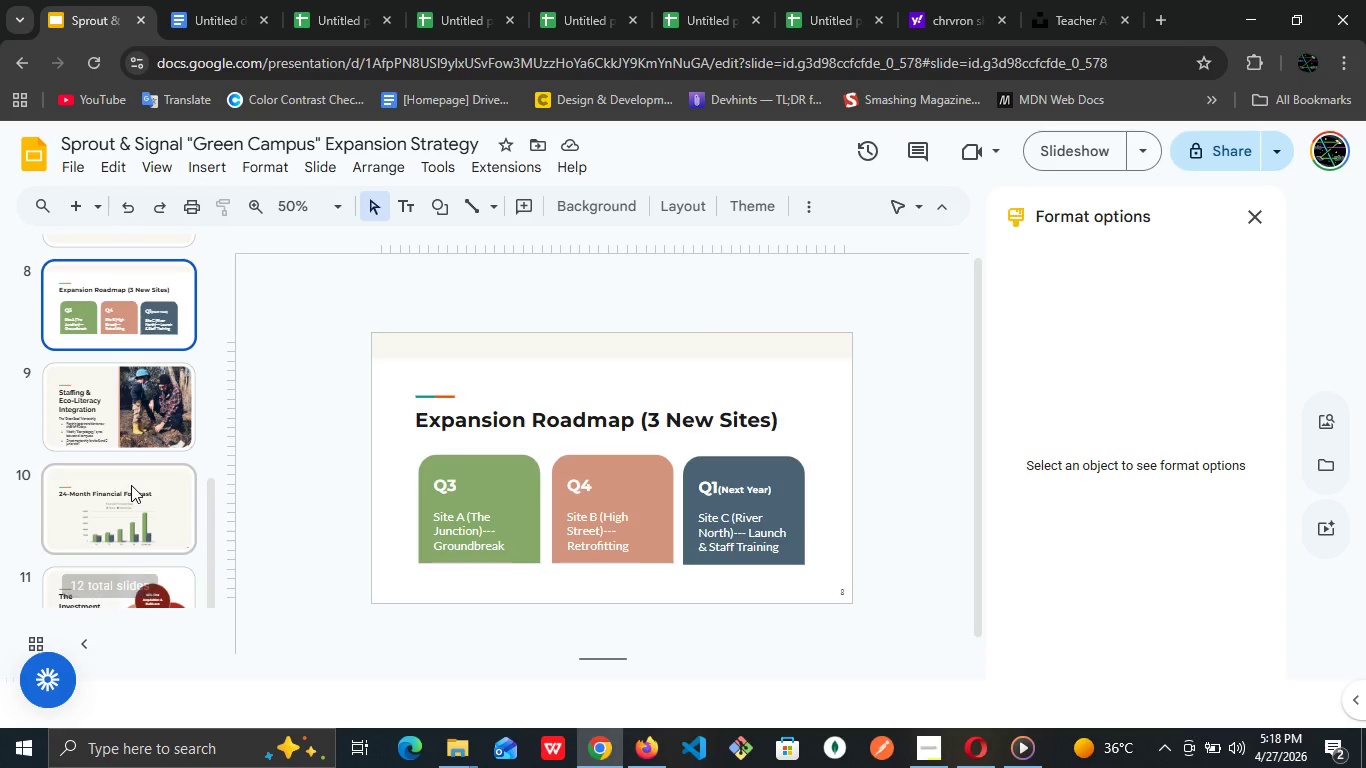 
left_click([131, 485])
 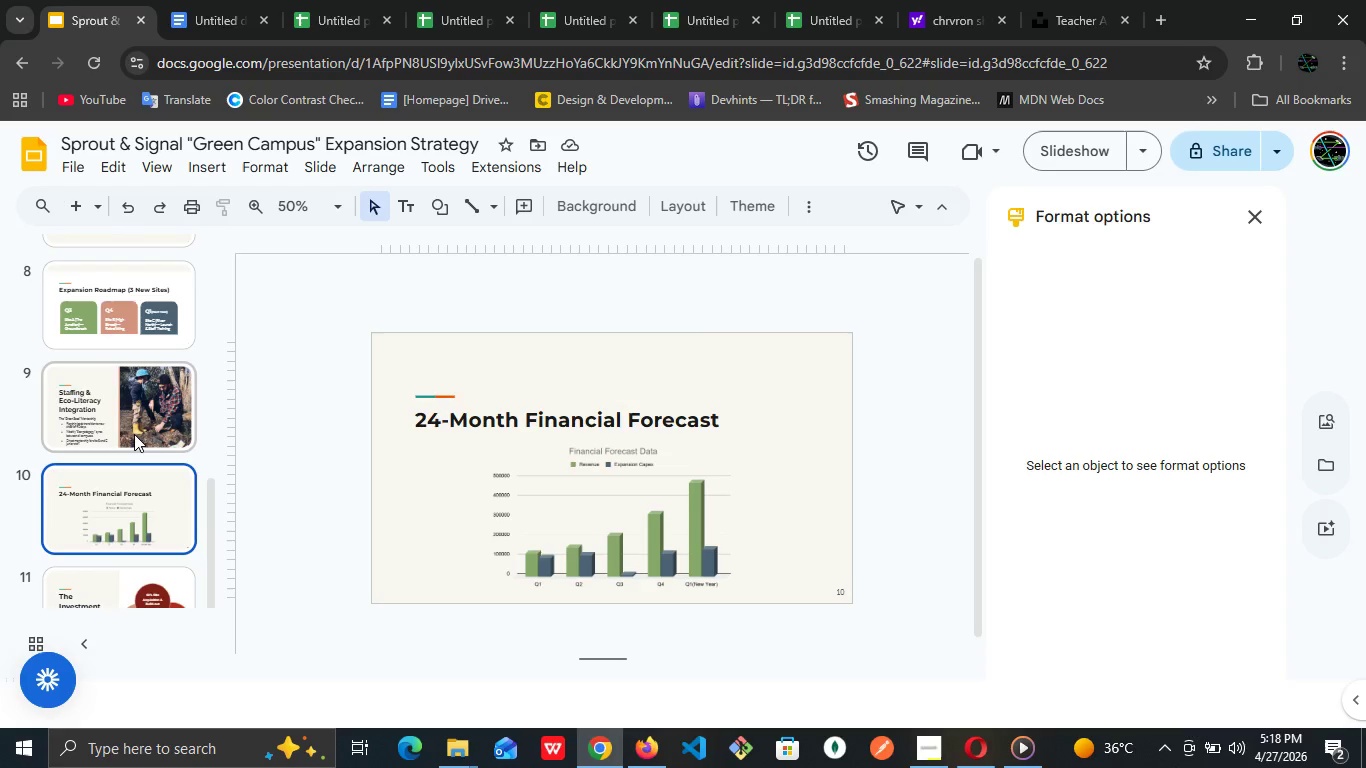 
left_click([134, 434])
 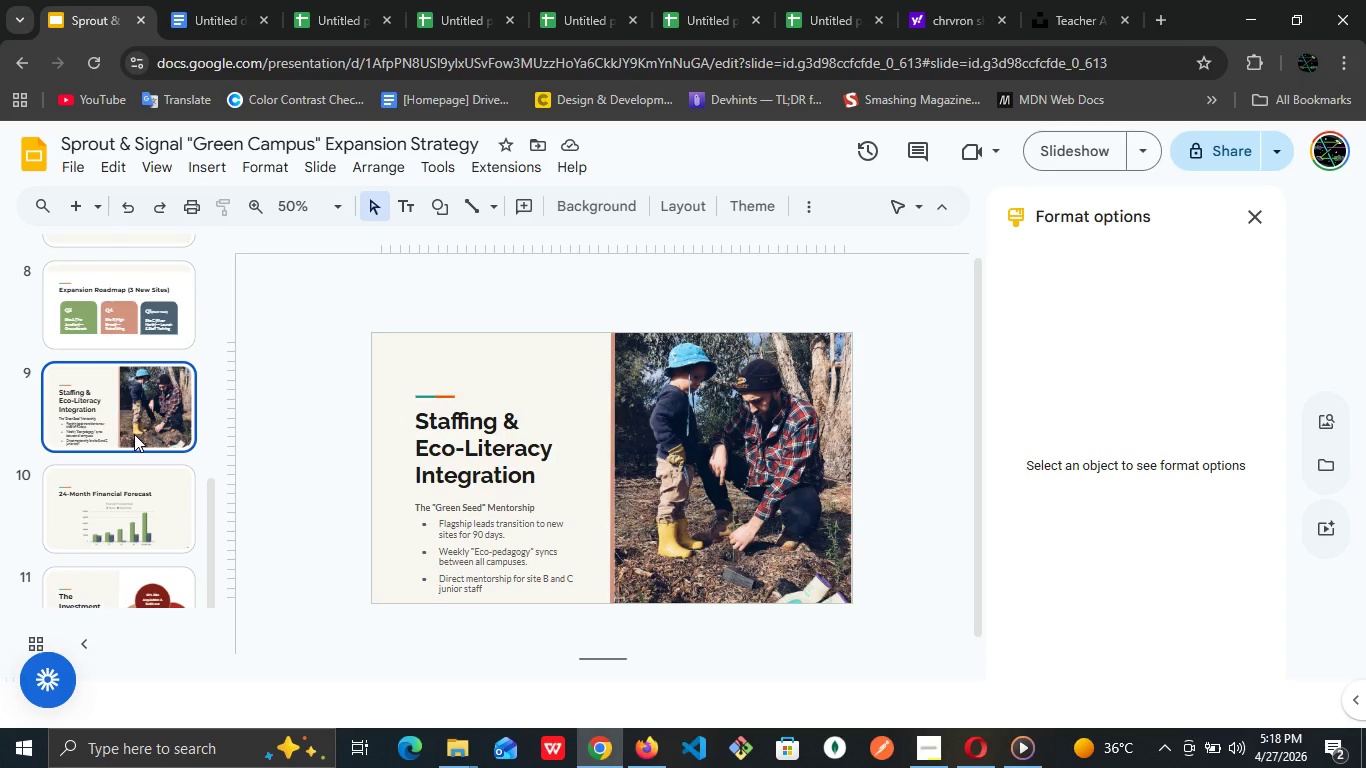 
scroll: coordinate [134, 434], scroll_direction: up, amount: 3.0
 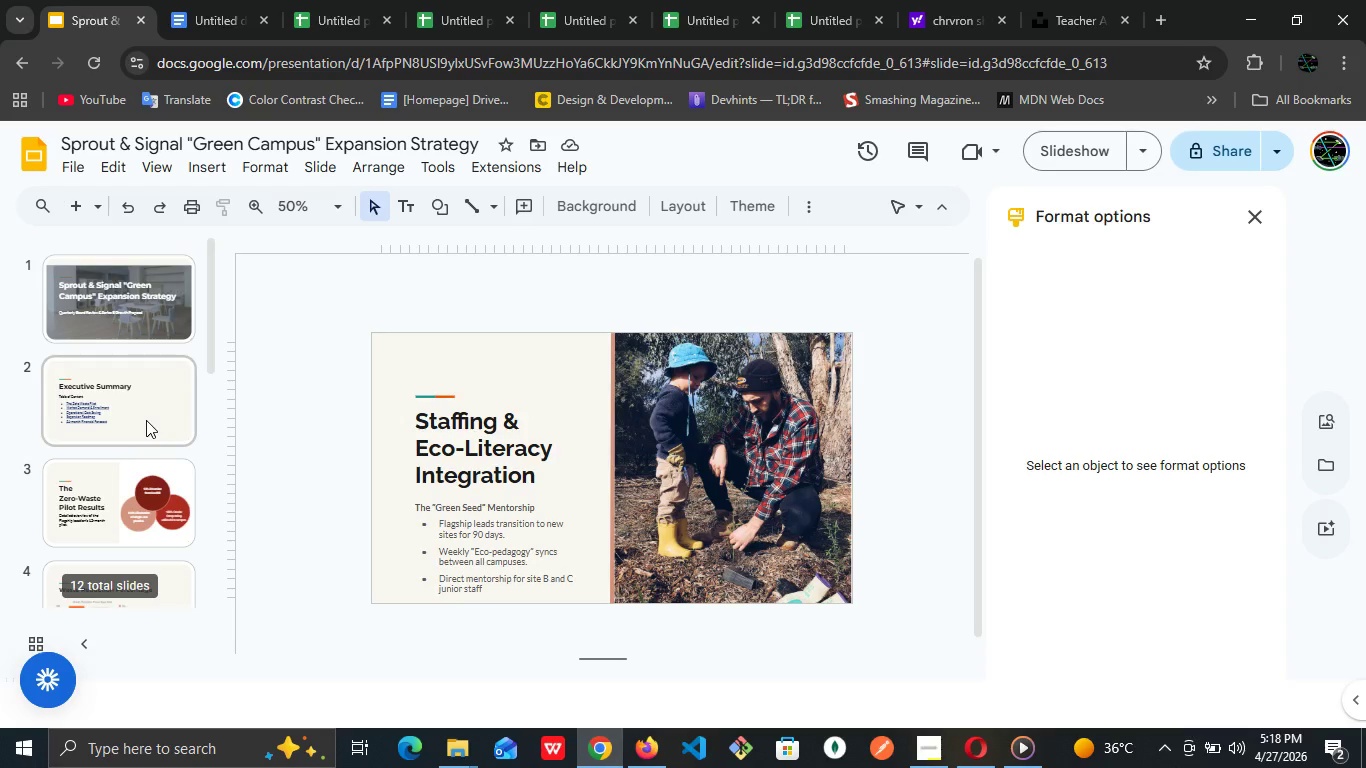 
left_click([162, 331])
 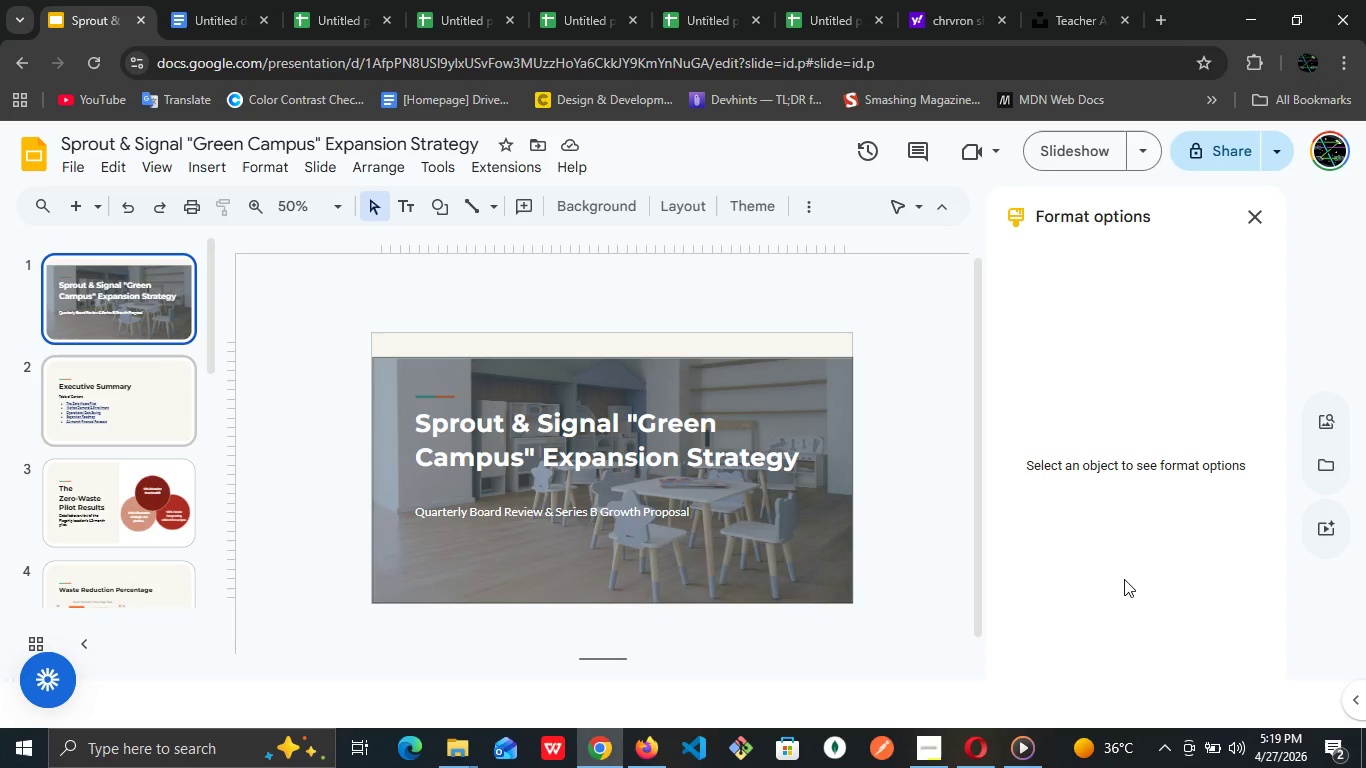 
wait(5.21)
 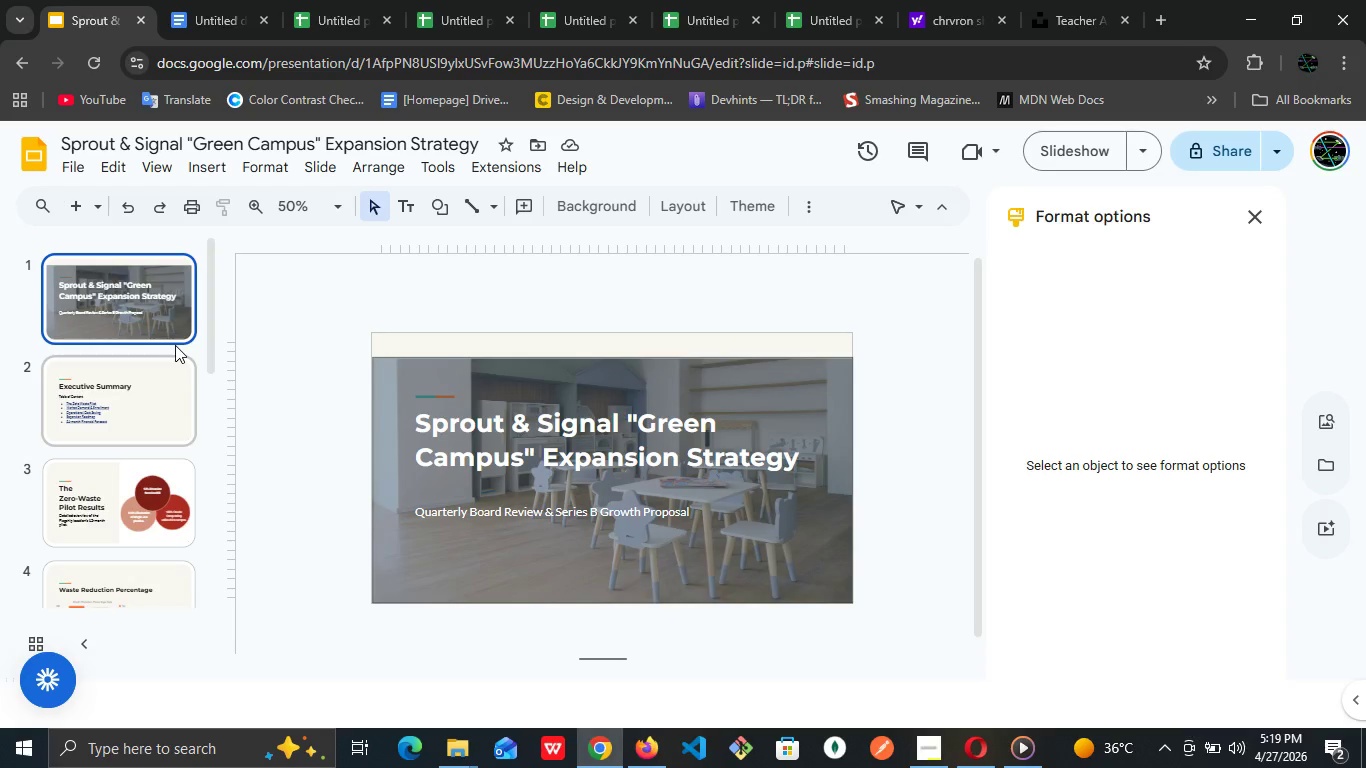 
mouse_move([922, 721])
 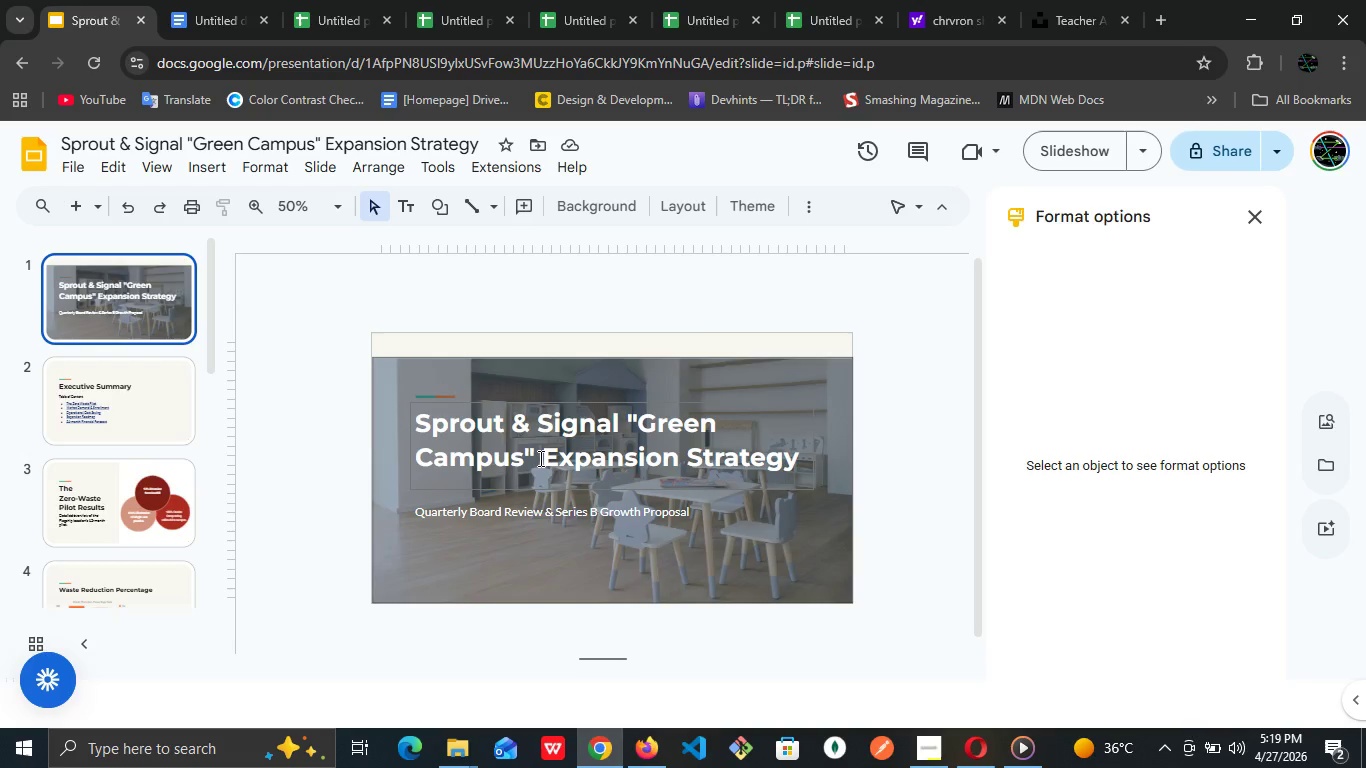 
left_click([481, 412])
 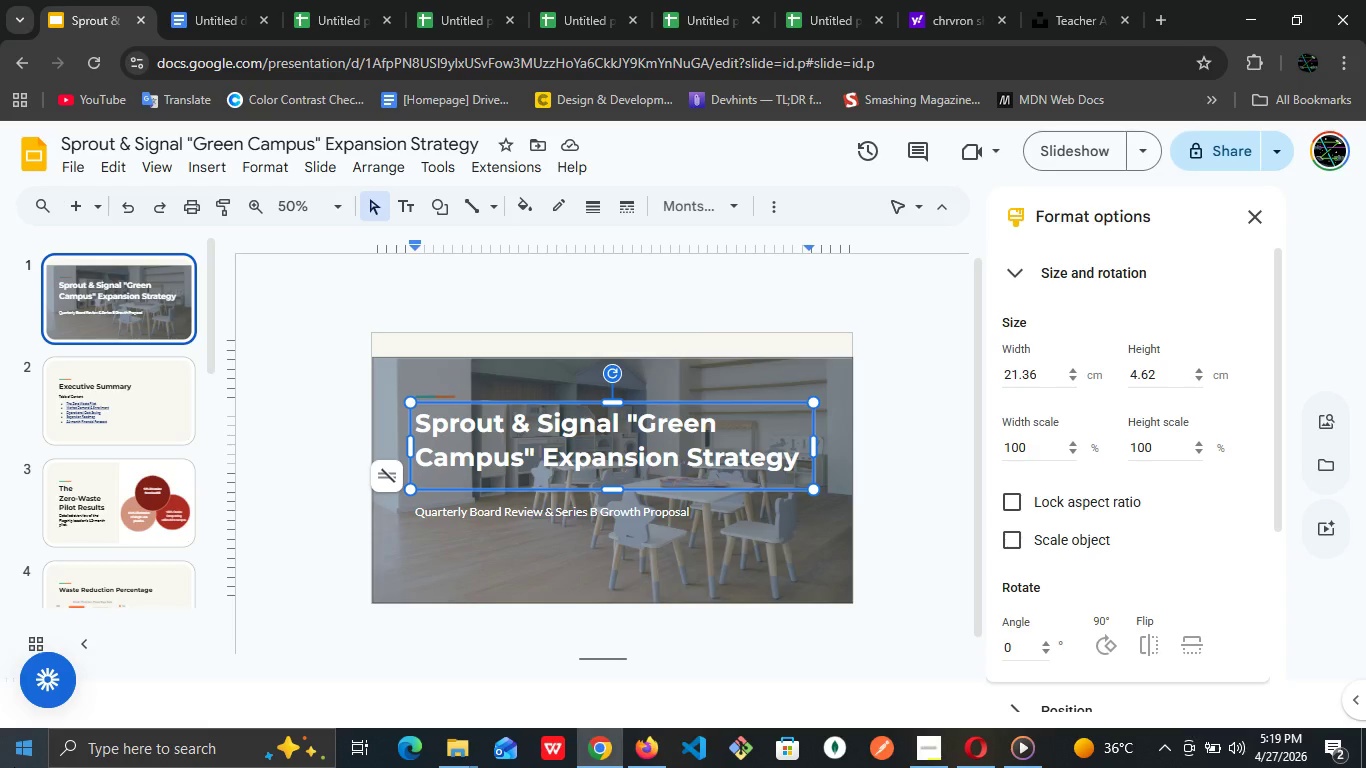 
wait(16.33)
 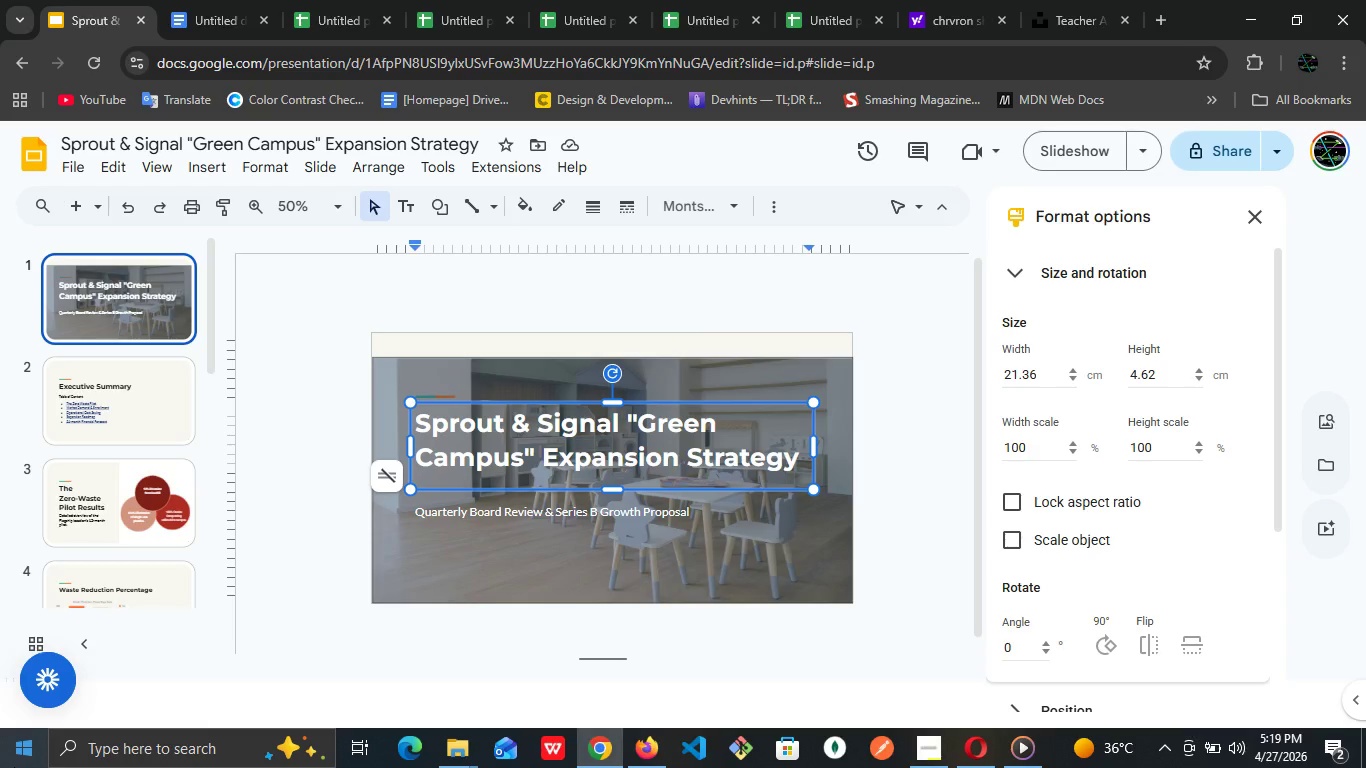 
mouse_move([26, 715])
 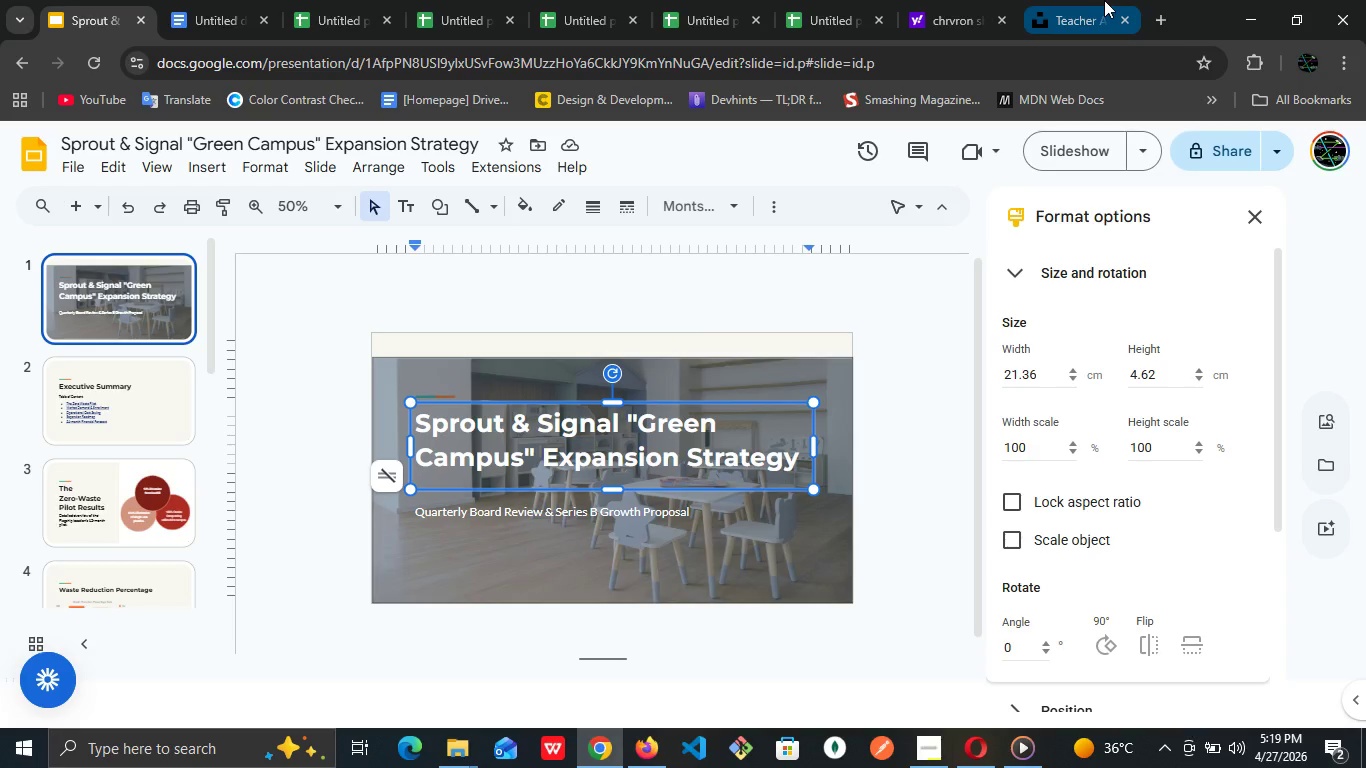 
left_click([1099, 0])
 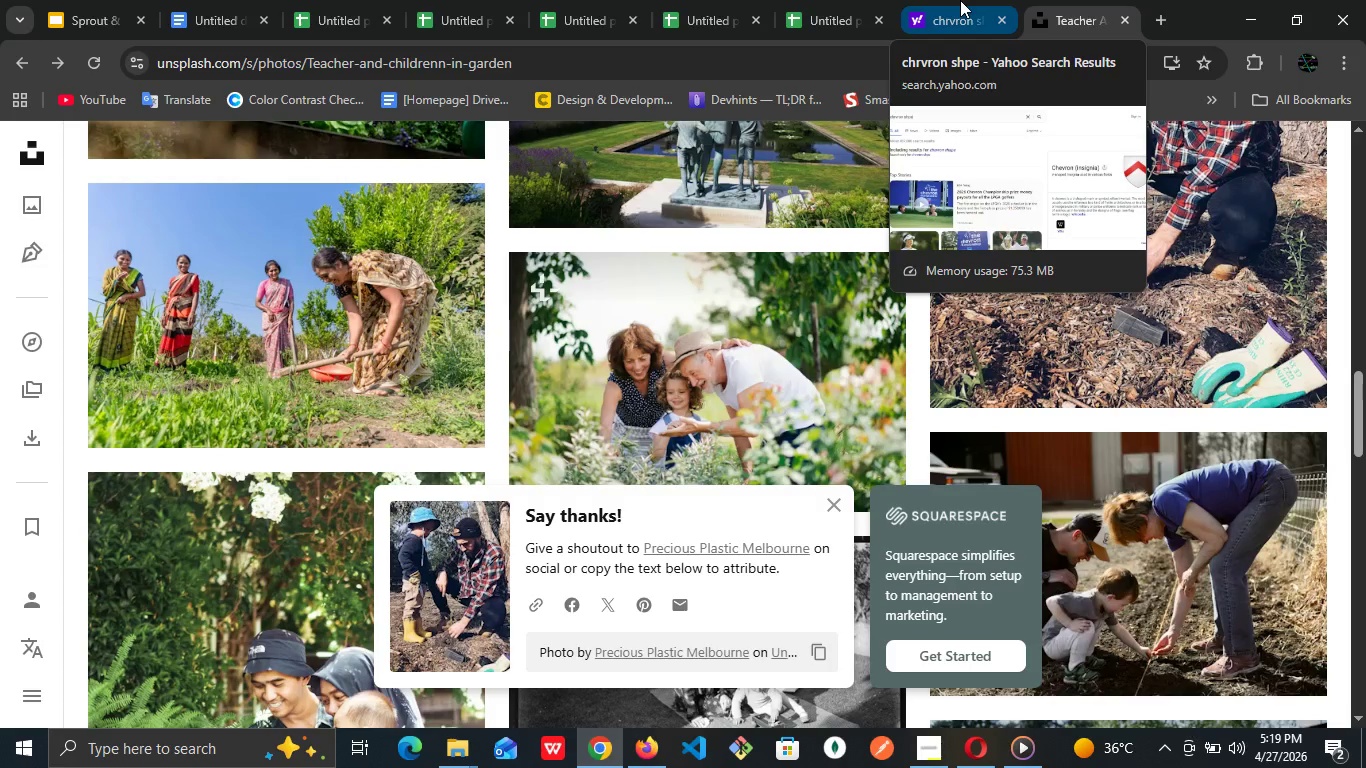 
wait(5.16)
 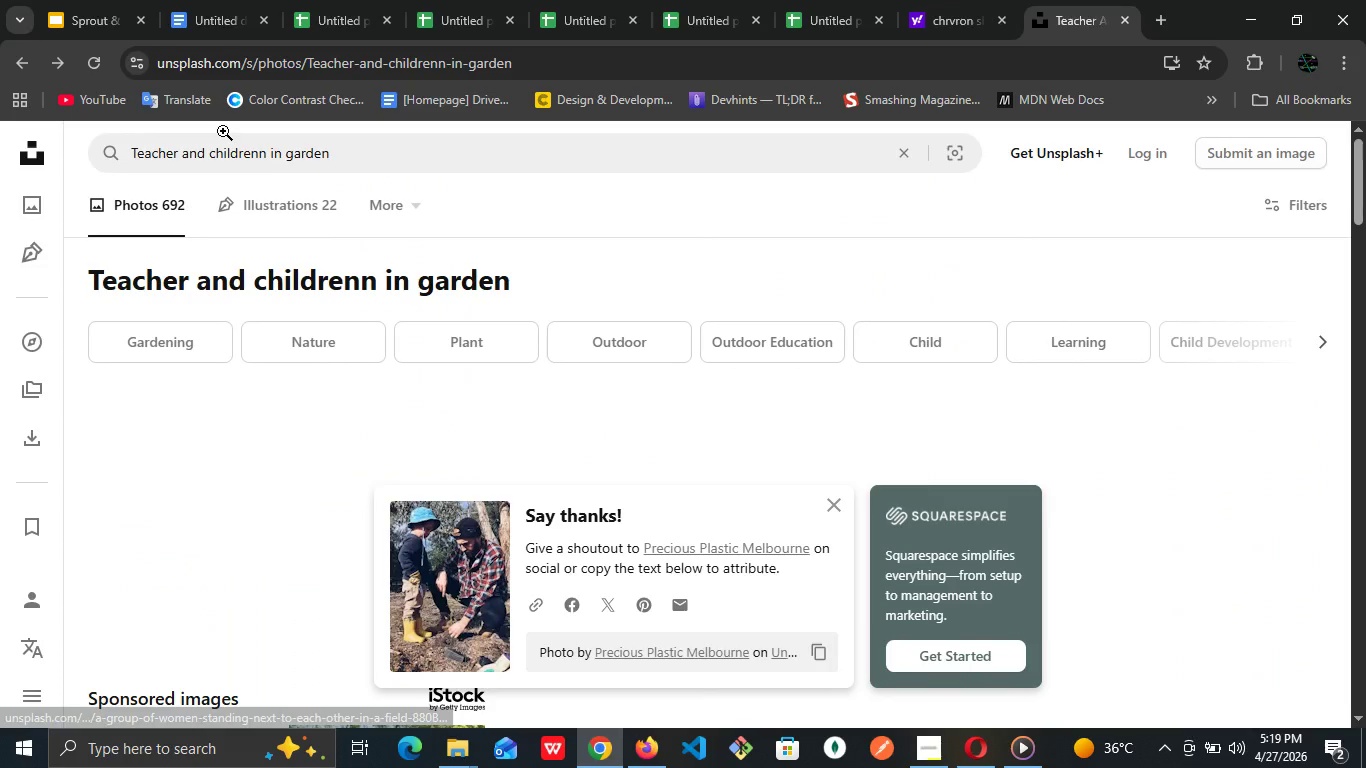 
left_click([273, 170])
 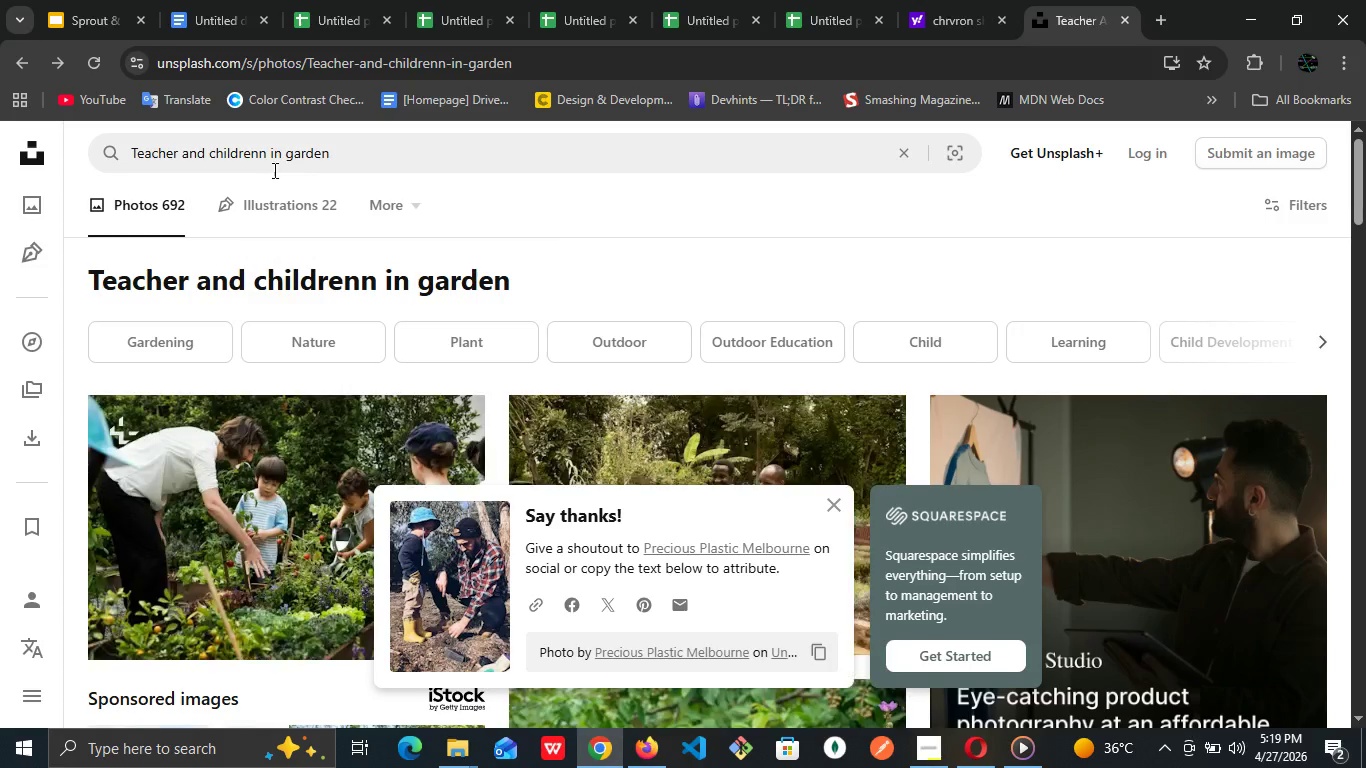 
scroll: coordinate [226, 127], scroll_direction: up, amount: 9.0
 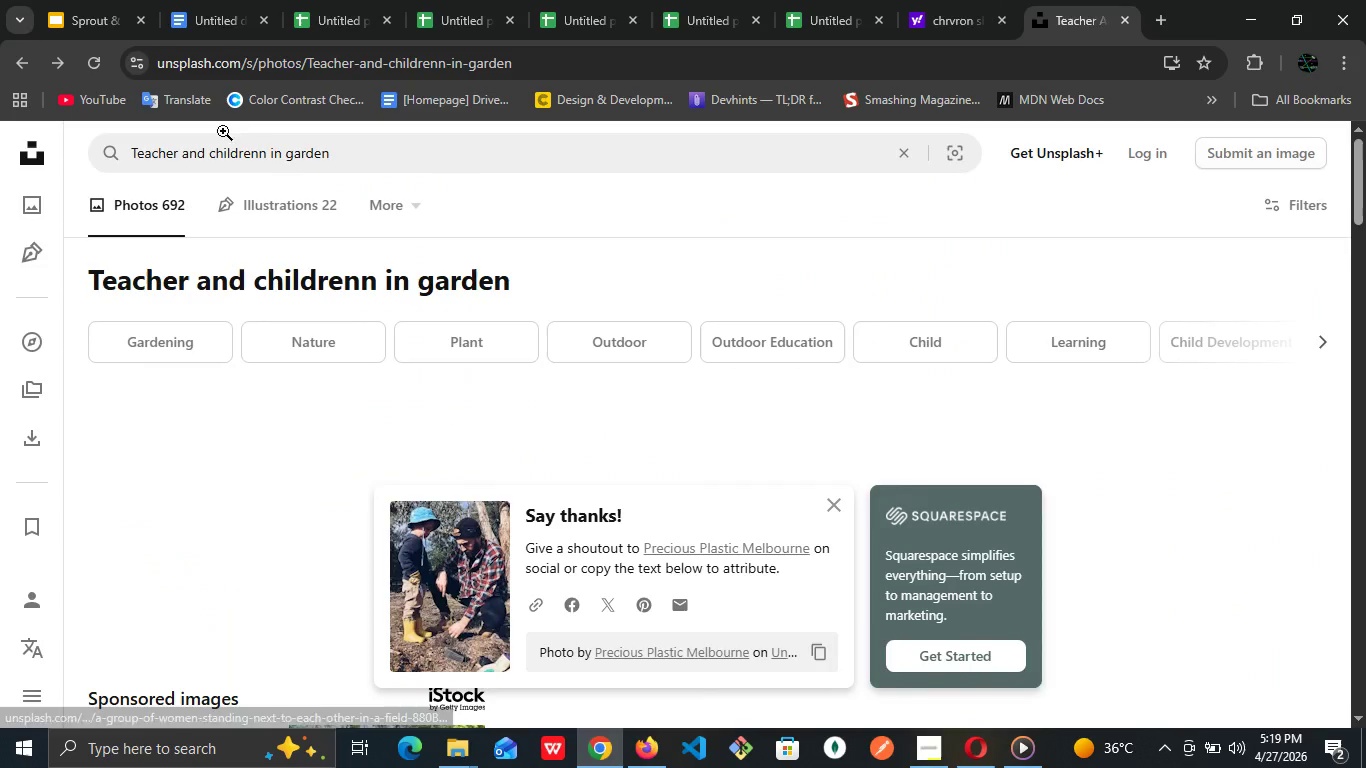 
double_click([273, 170])
 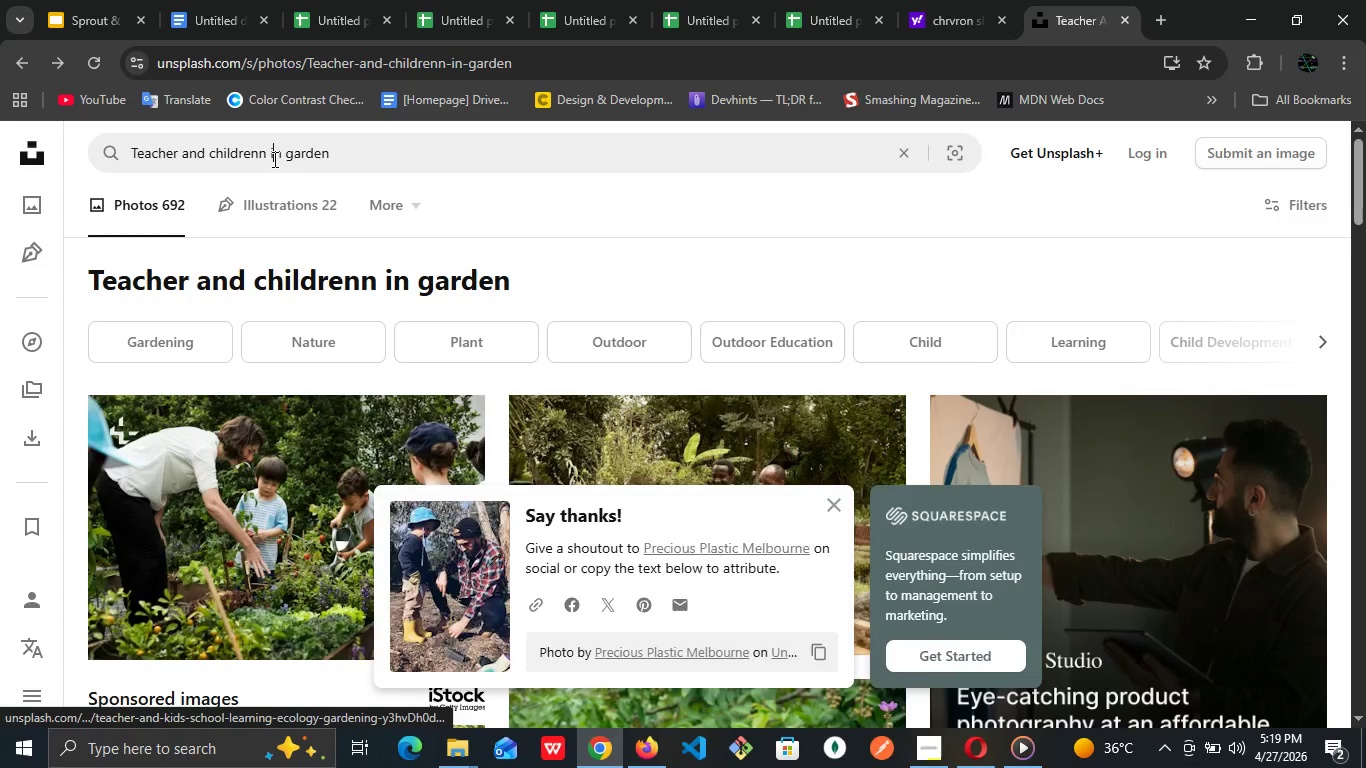 
triple_click([273, 159])
 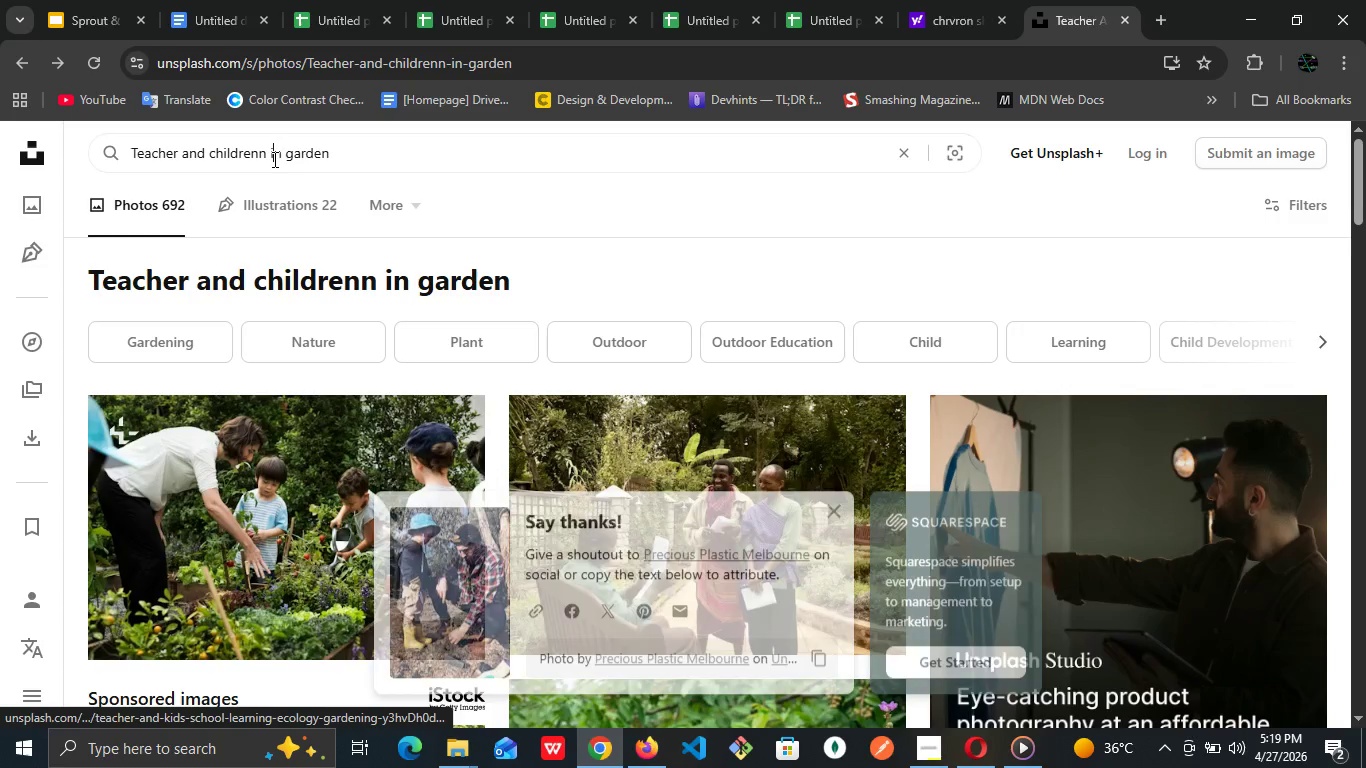 
triple_click([273, 159])
 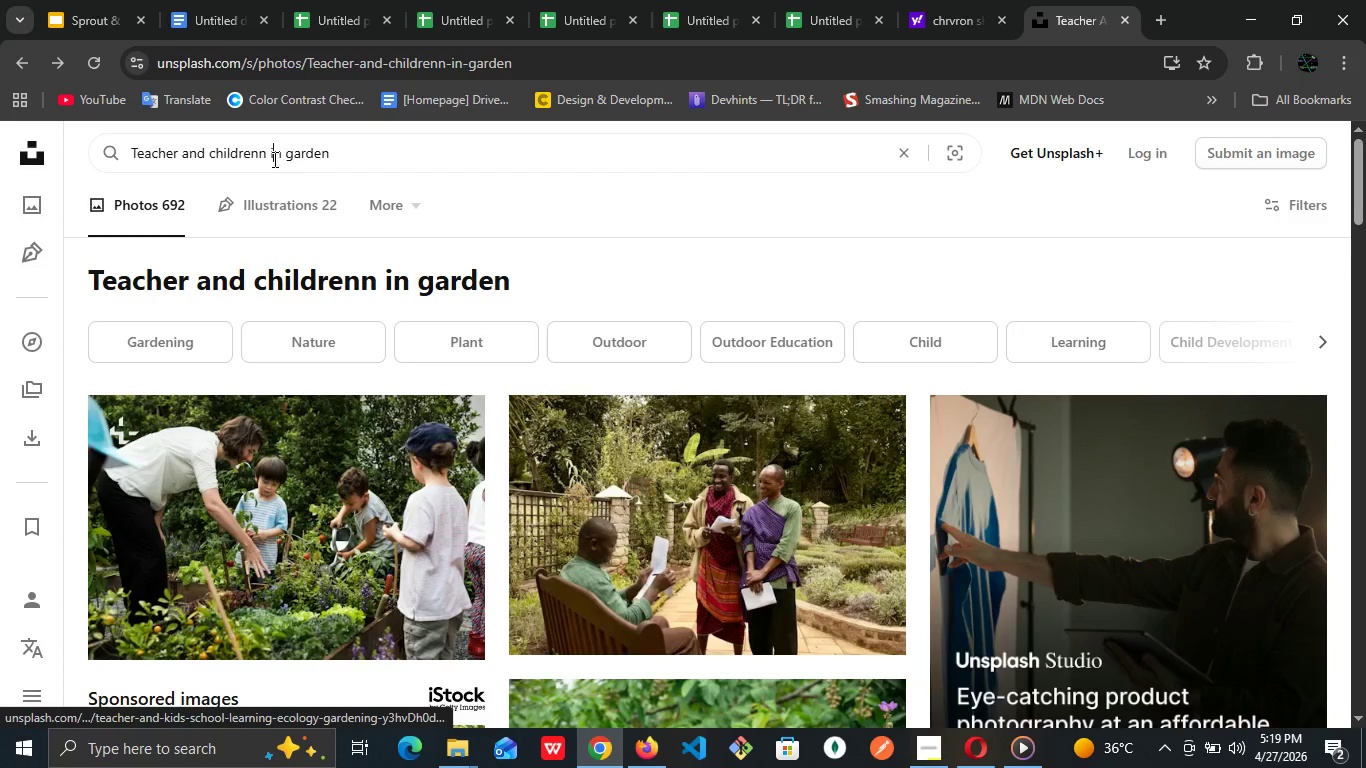 
triple_click([273, 159])
 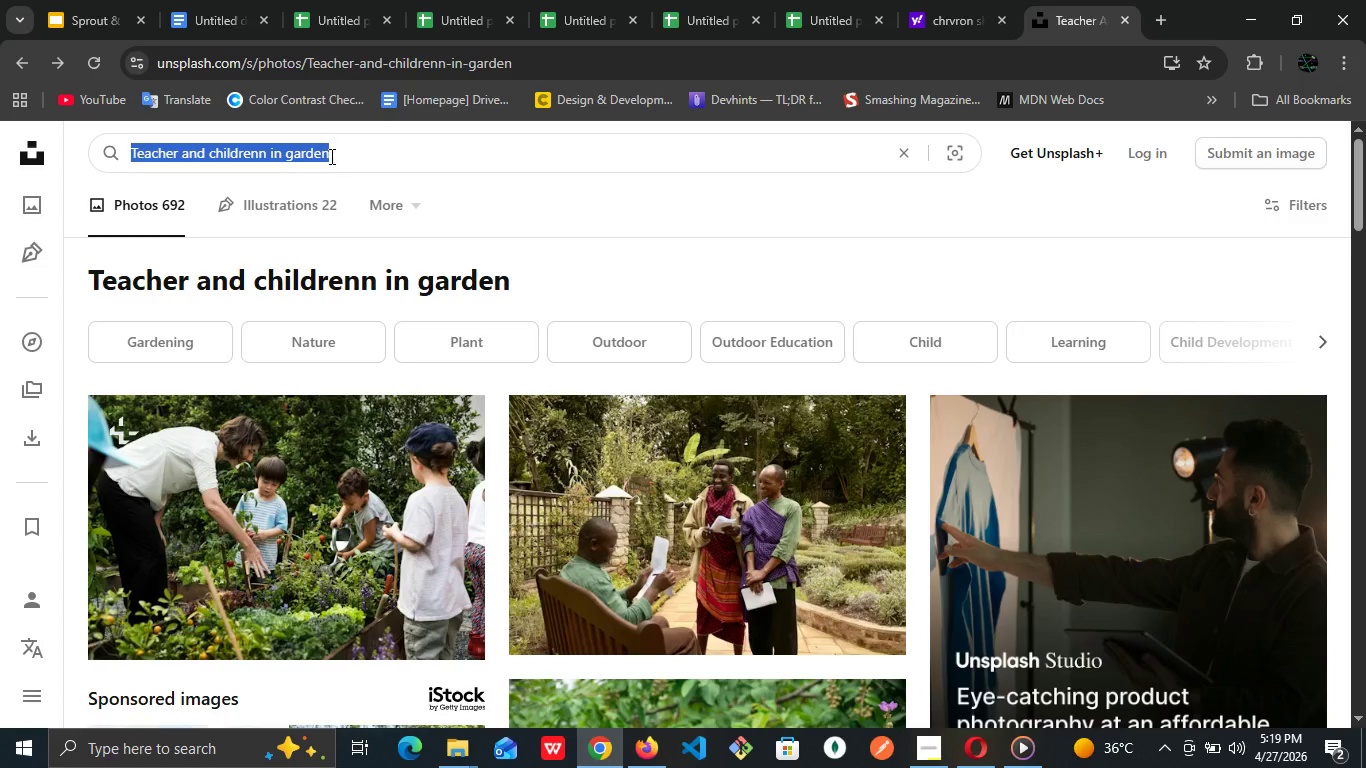 
type(montessori classrr)
key(Backspace)
type(oom)
 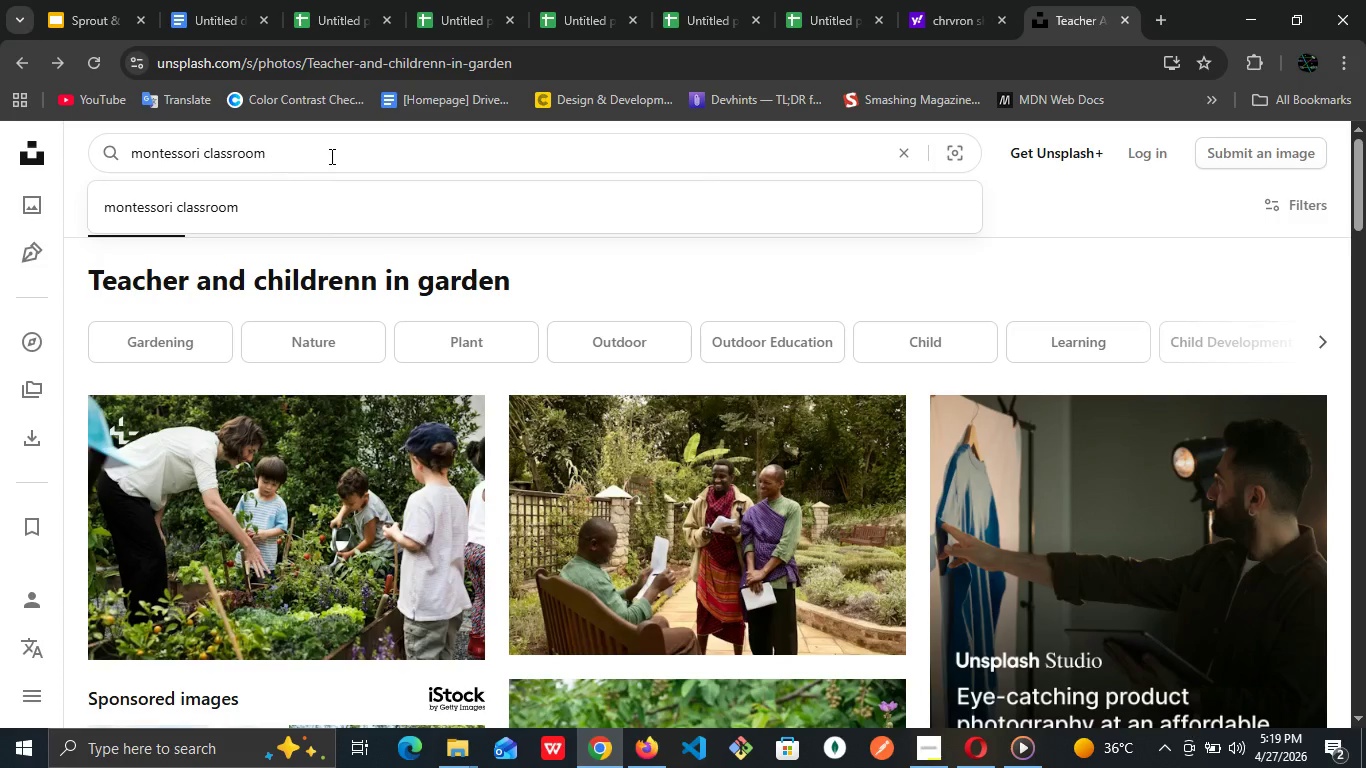 
key(Enter)
 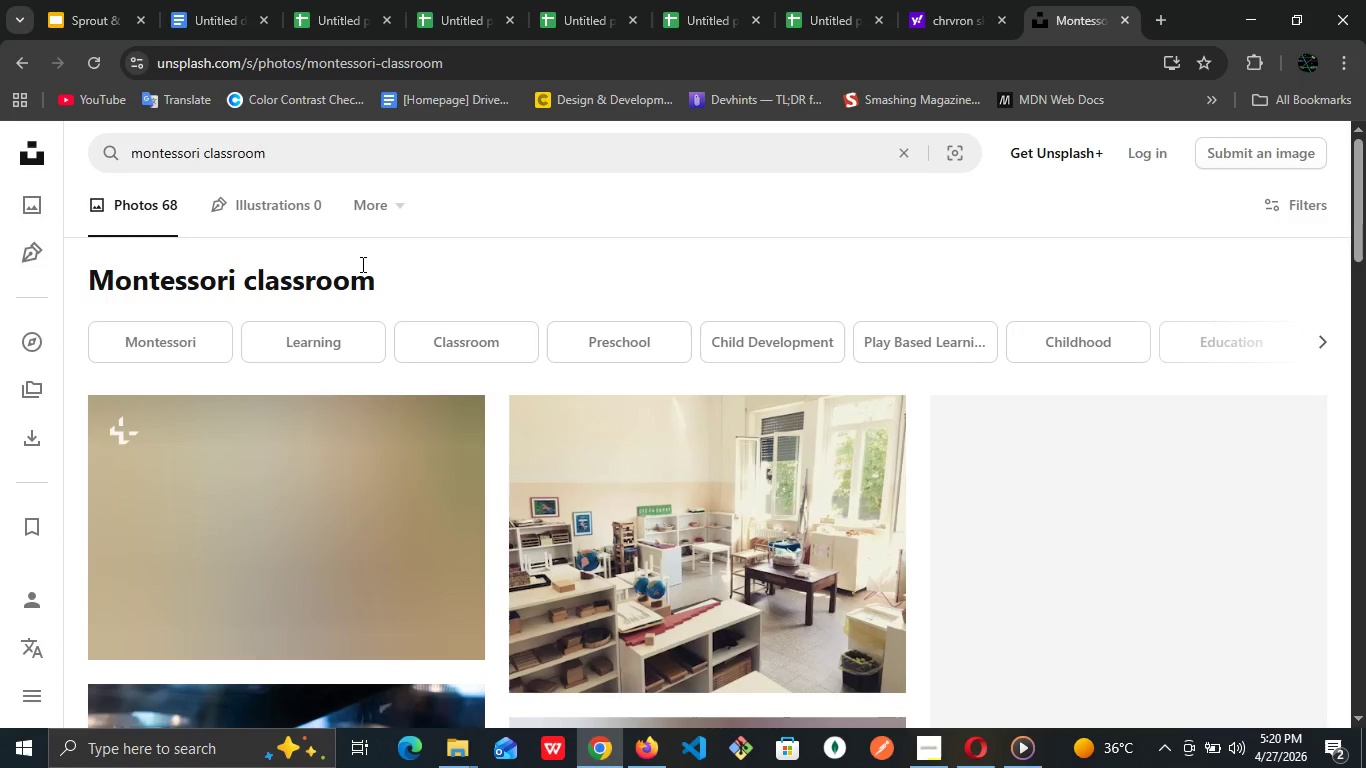 
wait(7.23)
 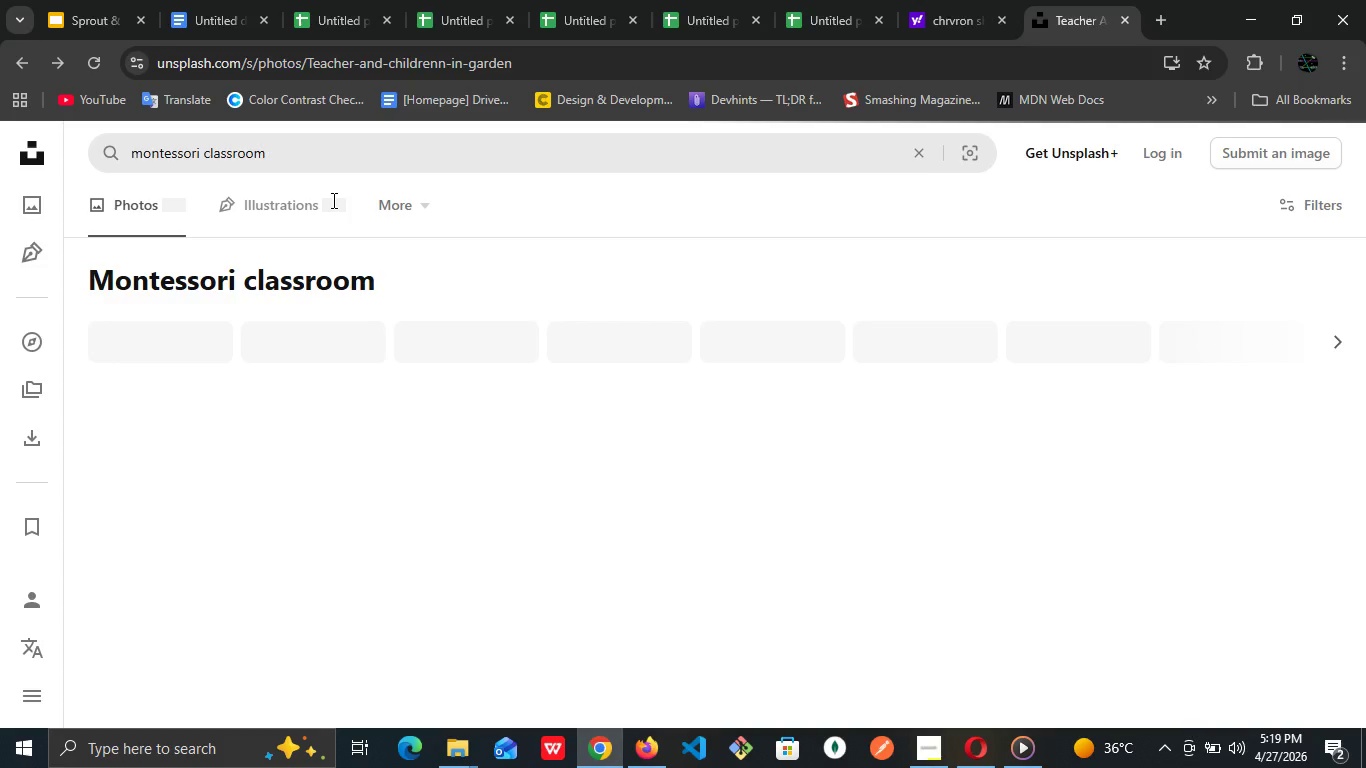 
scroll: coordinate [360, 354], scroll_direction: down, amount: 2.0
 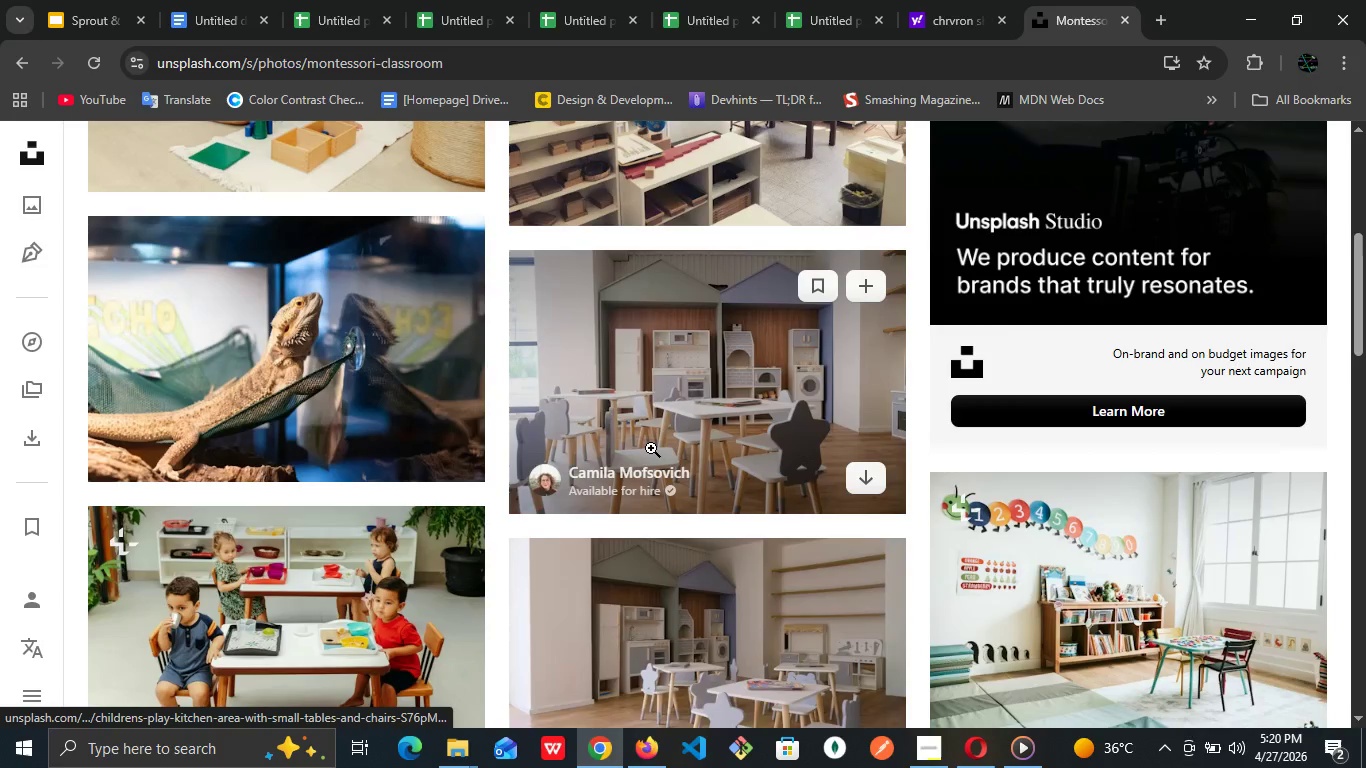 